 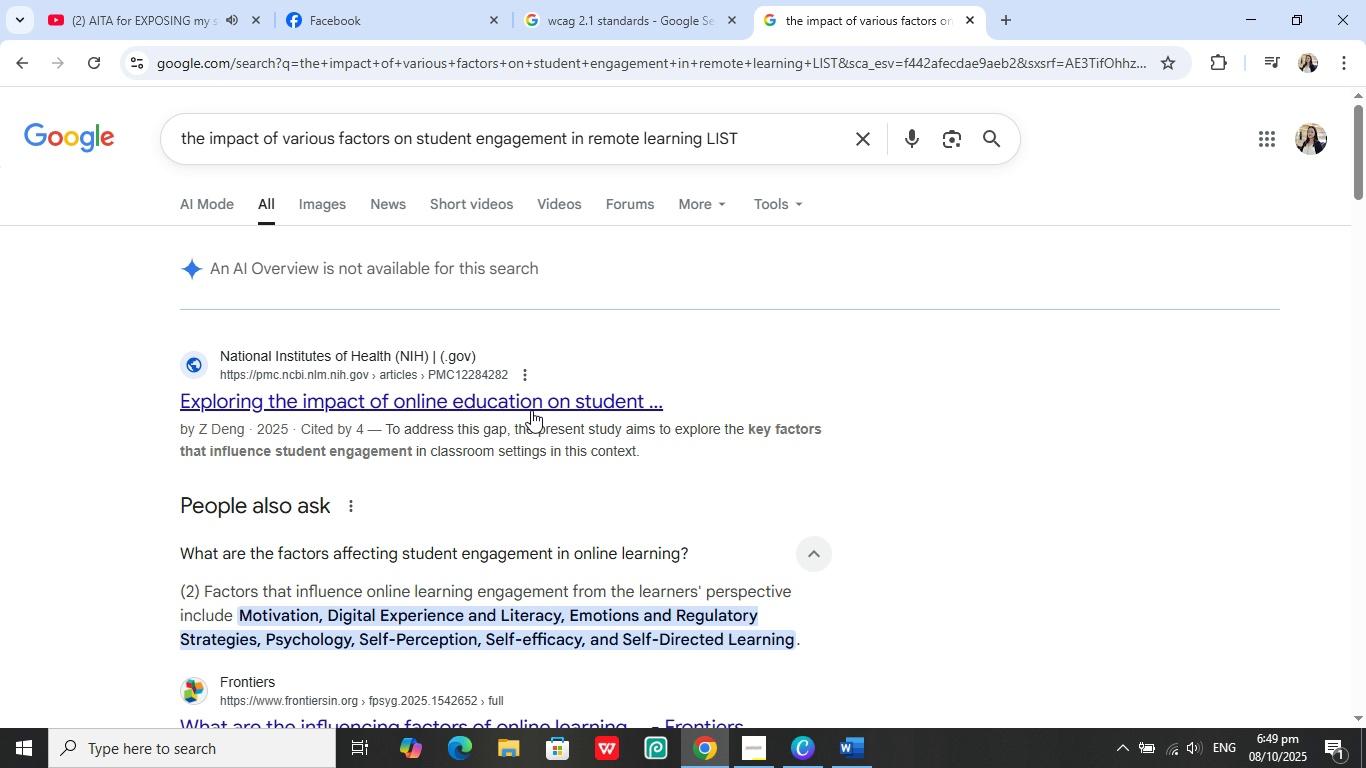 
scroll: coordinate [541, 396], scroll_direction: up, amount: 1.0
 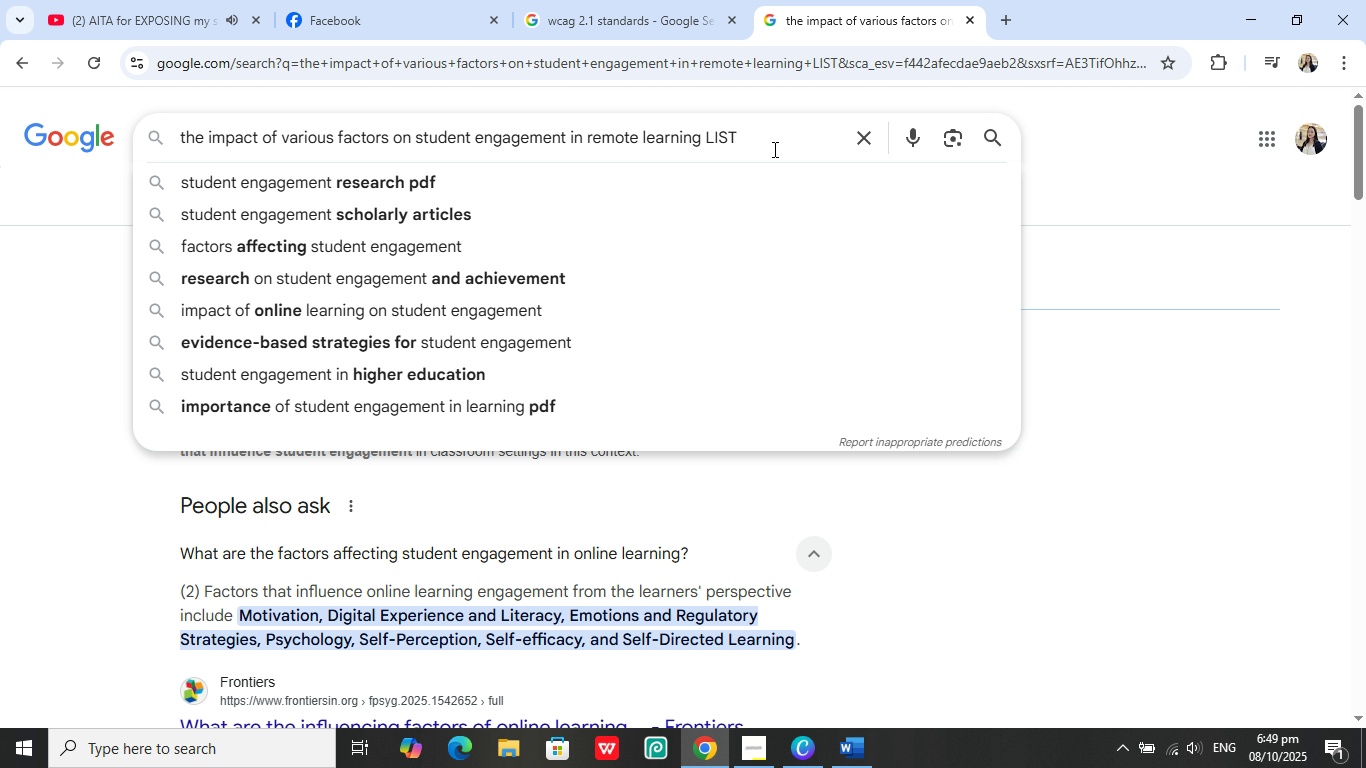 
key(Backspace)
 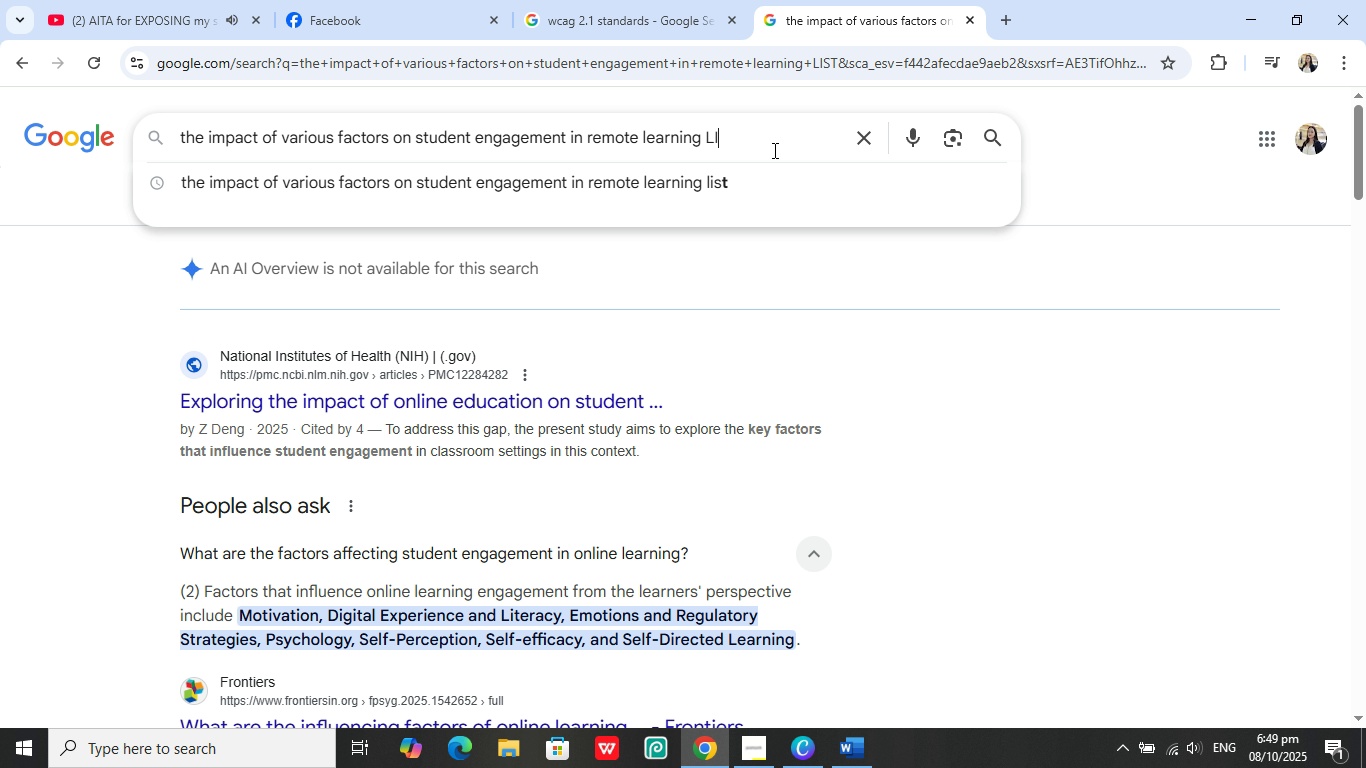 
key(Backspace)
 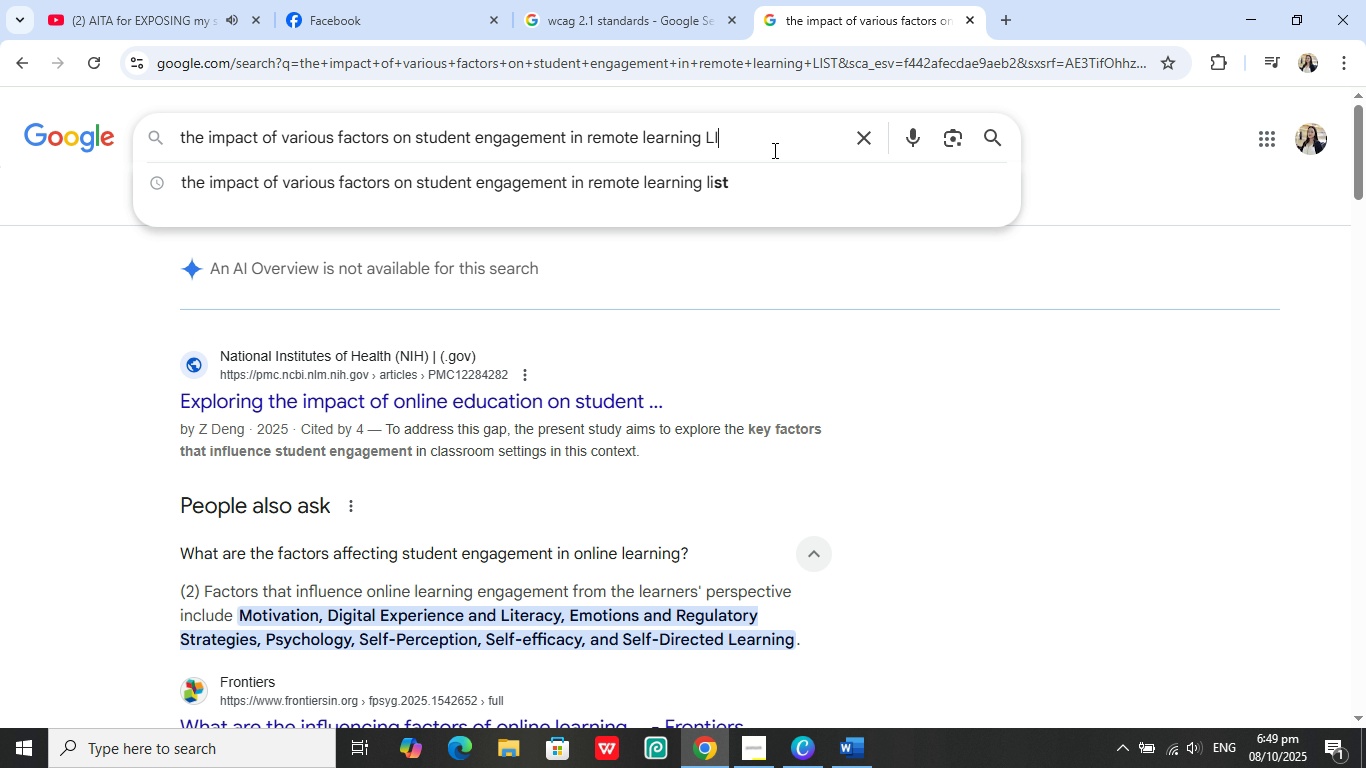 
key(Backspace)
 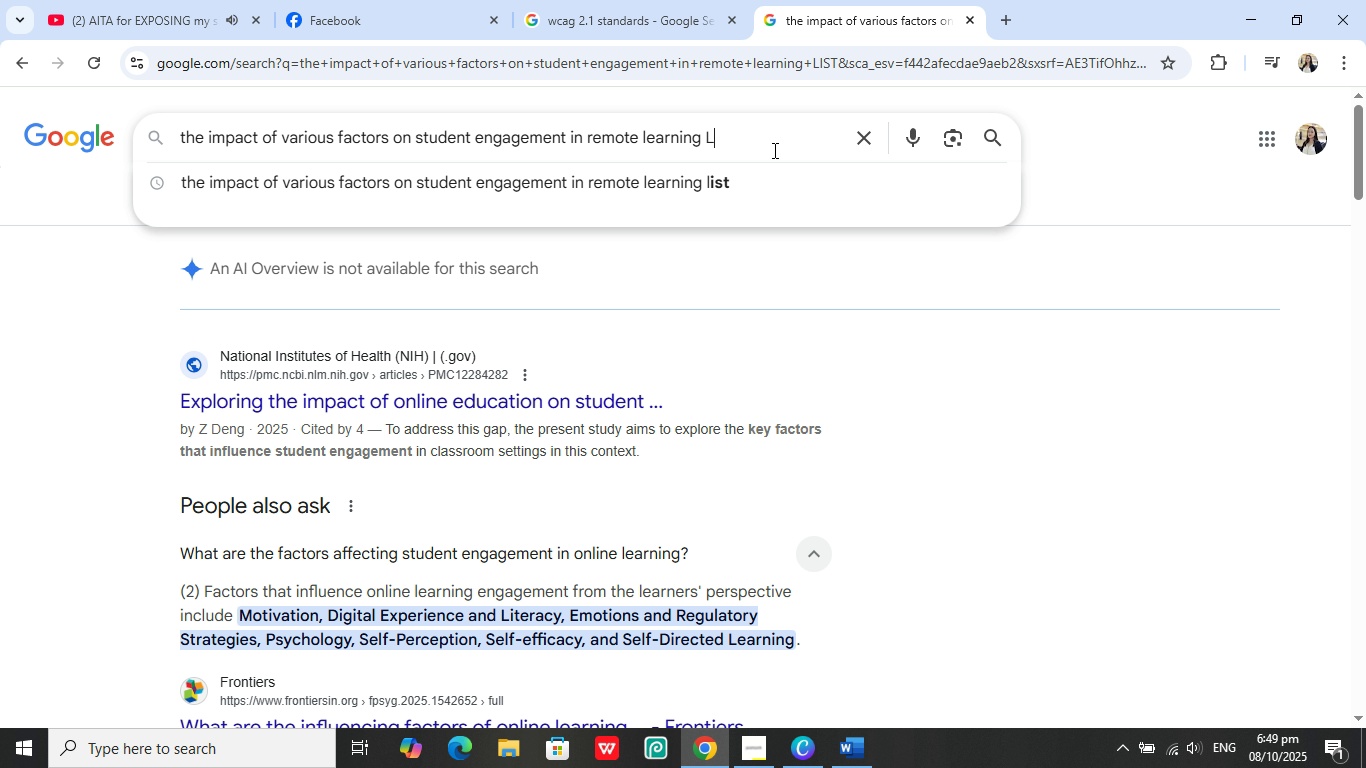 
key(Backspace)
 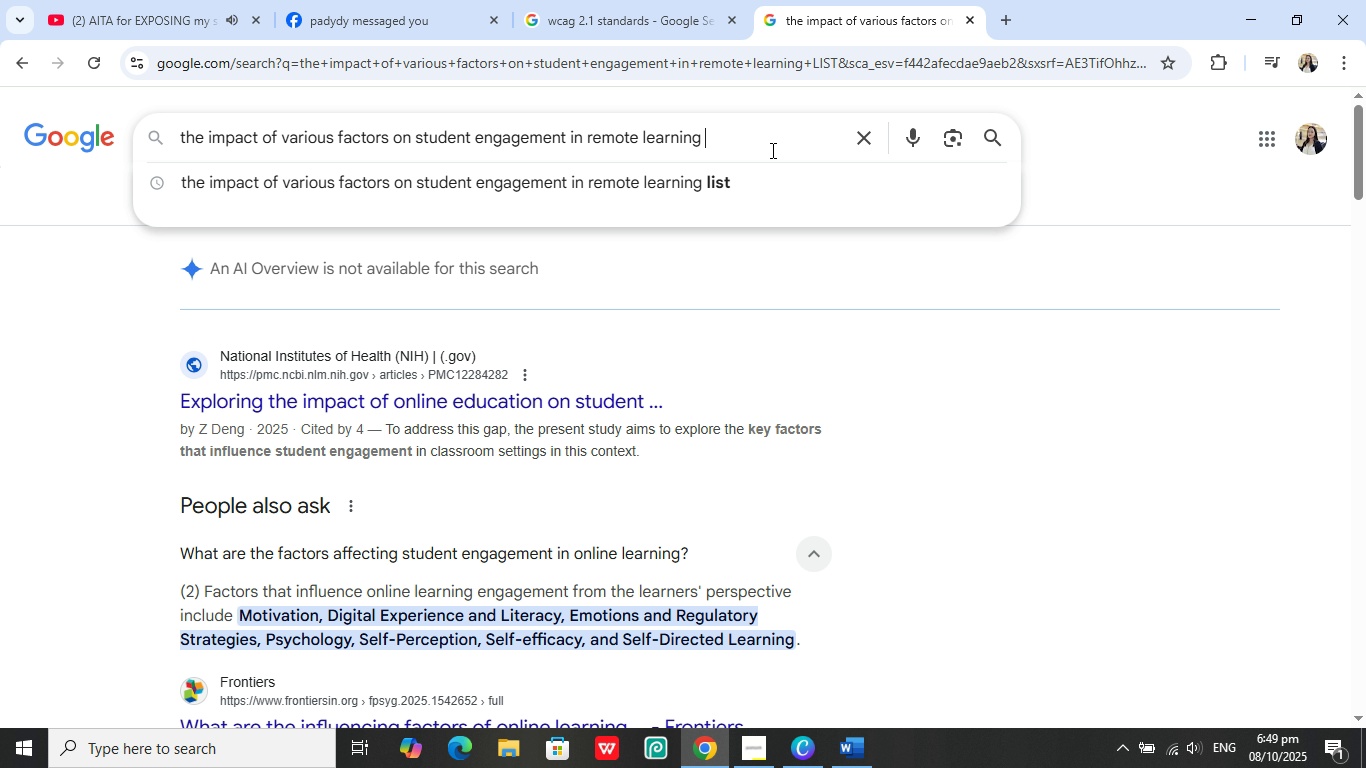 
key(Backspace)
 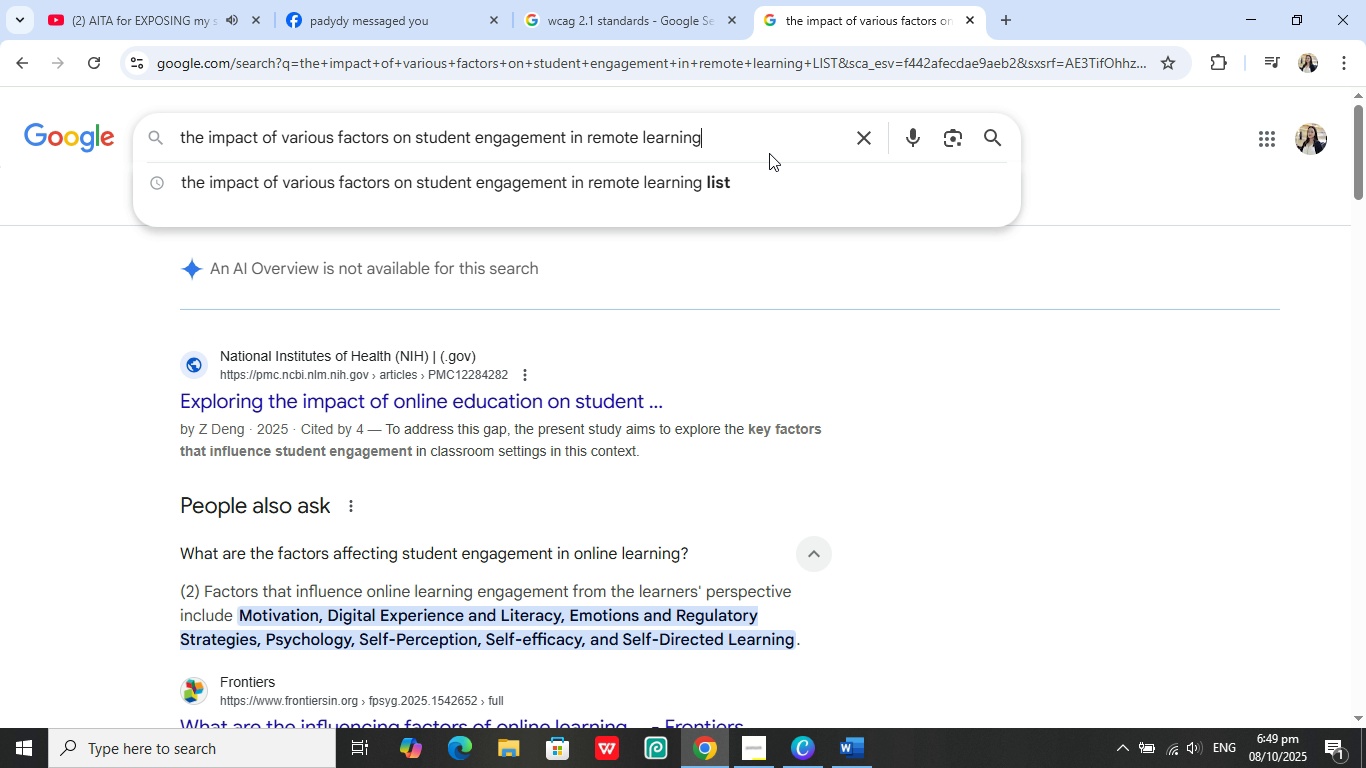 
key(Enter)
 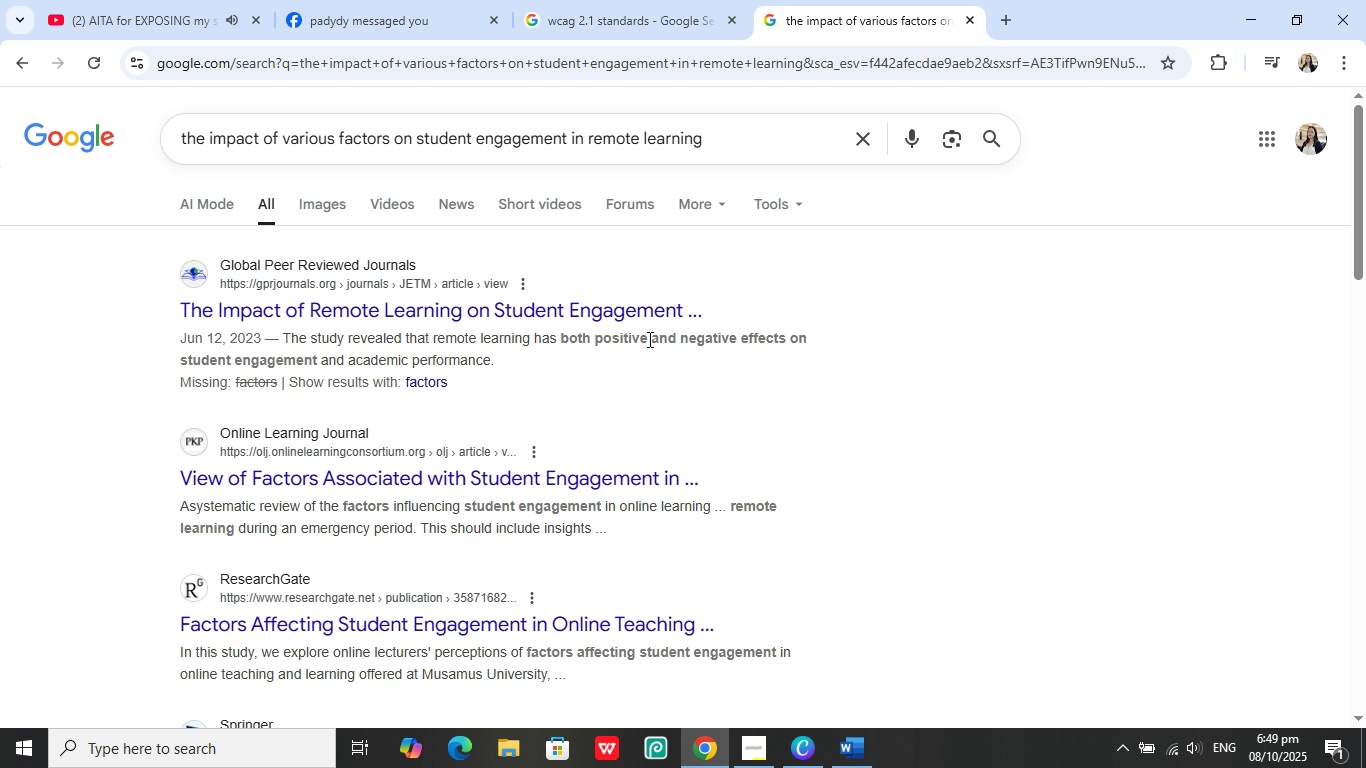 
wait(5.35)
 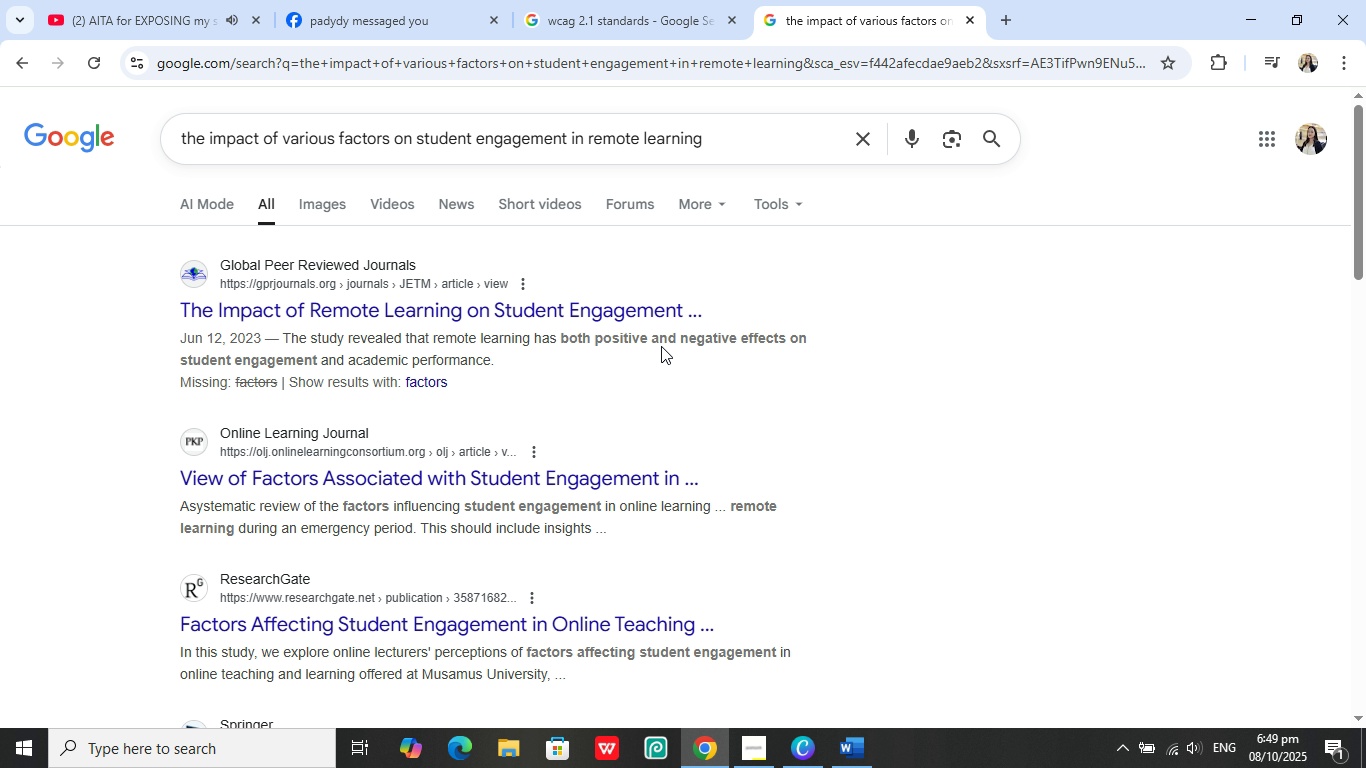 
left_click([629, 305])
 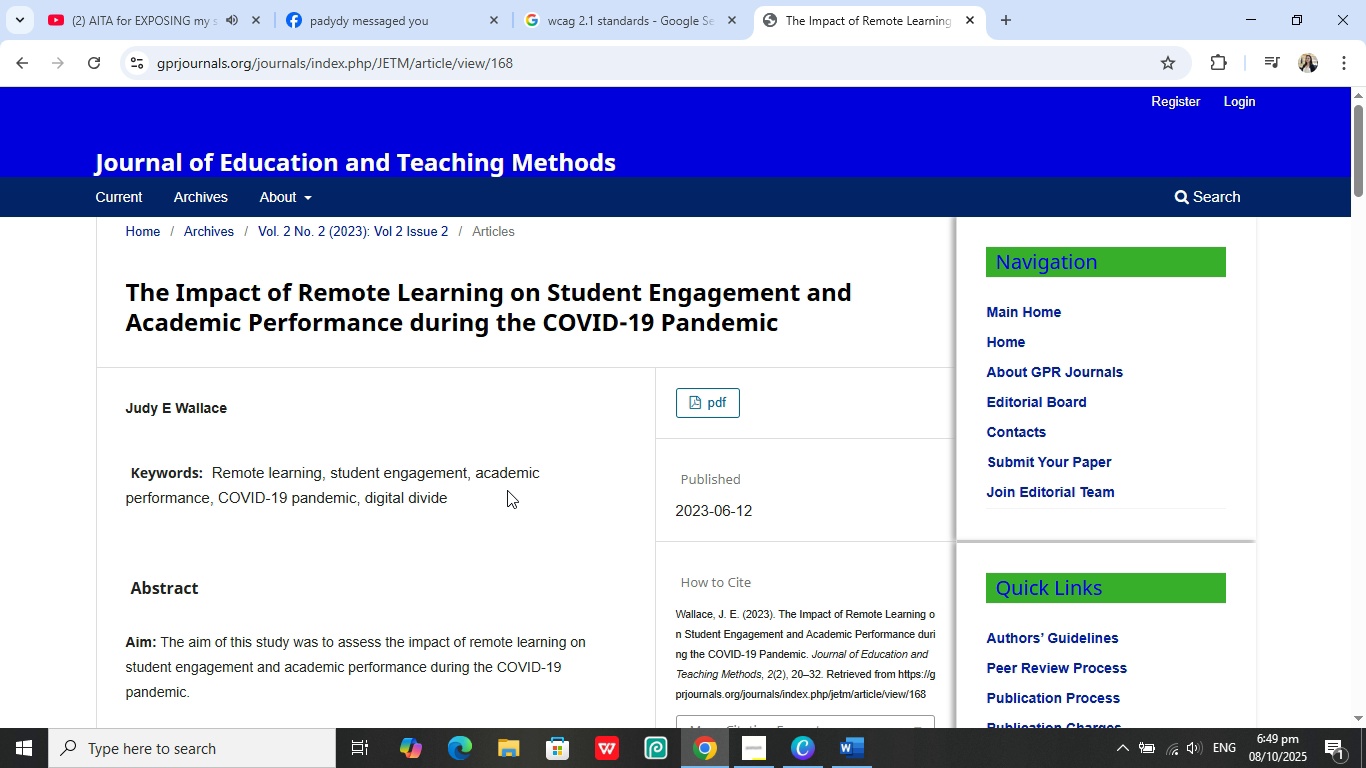 
scroll: coordinate [492, 498], scroll_direction: down, amount: 4.0
 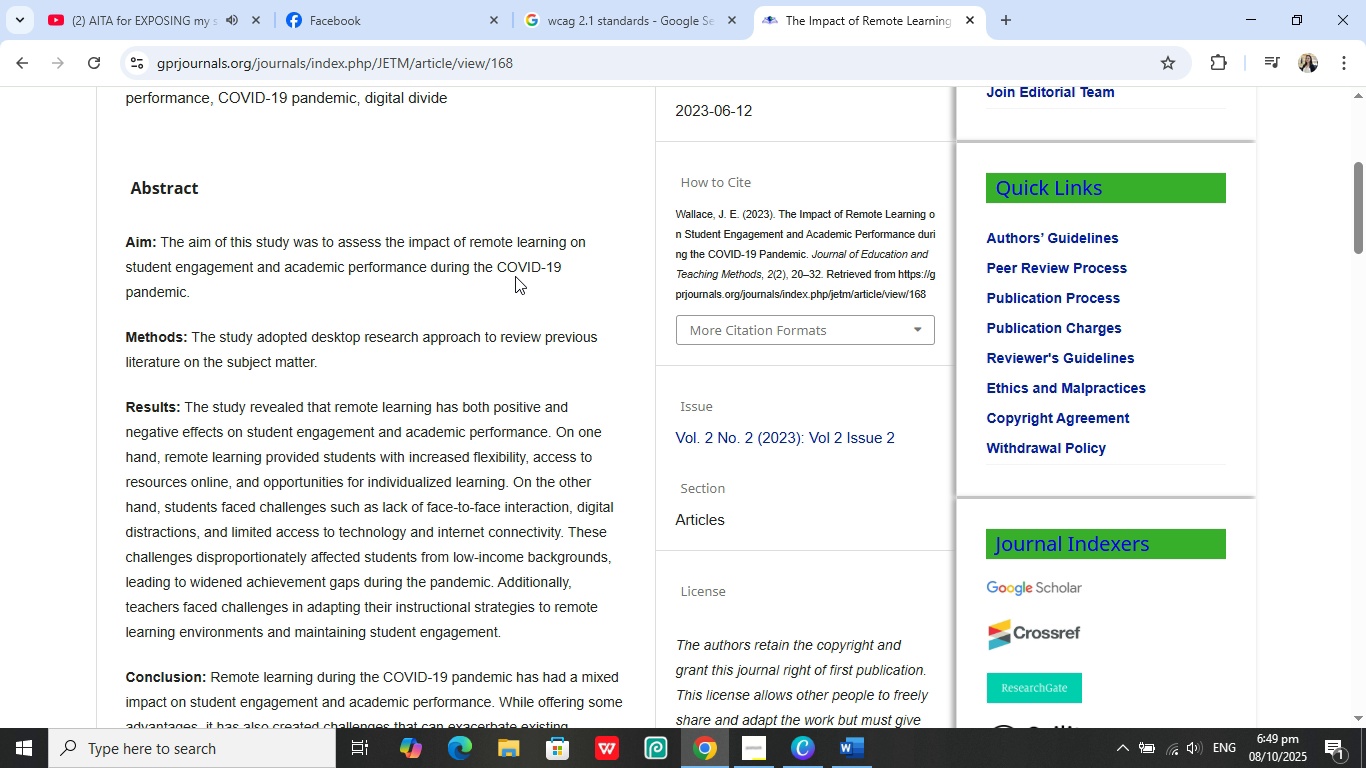 
scroll: coordinate [481, 321], scroll_direction: up, amount: 5.0
 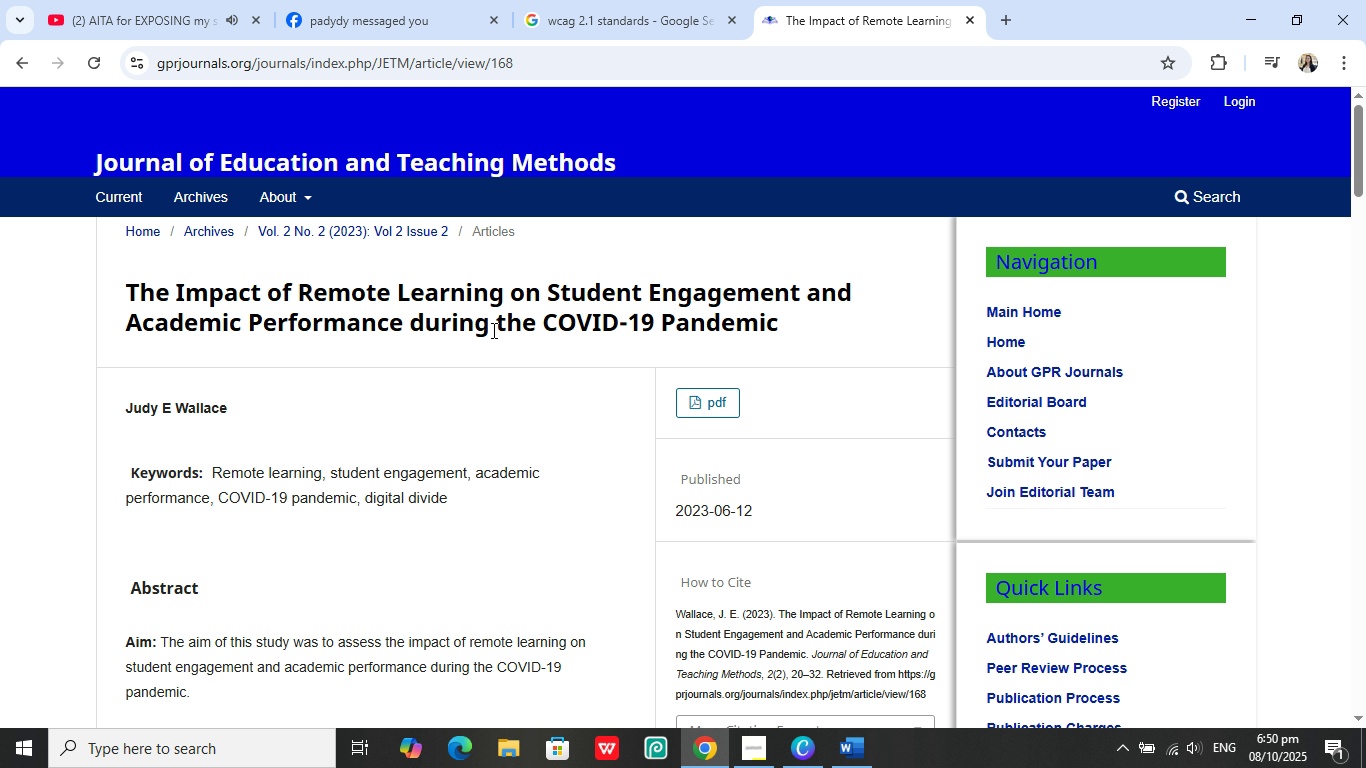 
wait(7.42)
 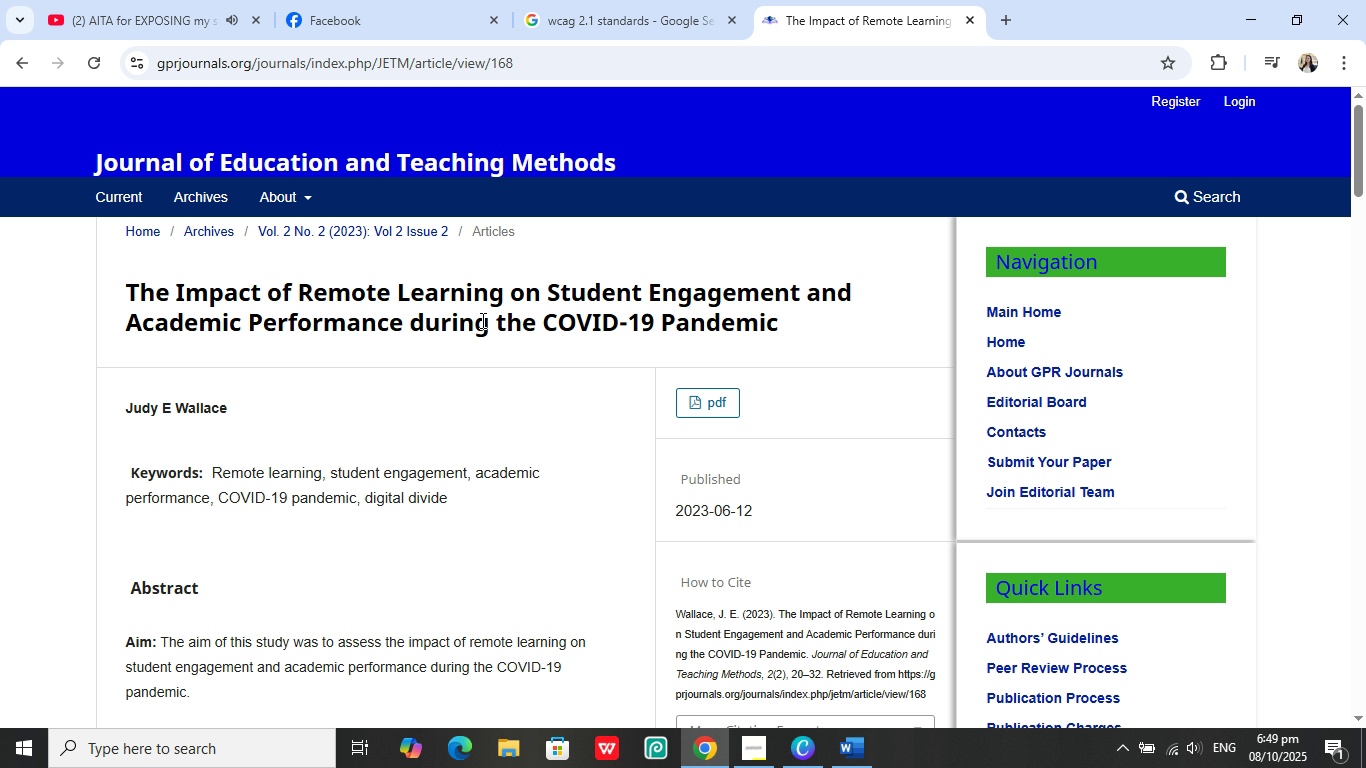 
scroll: coordinate [503, 401], scroll_direction: down, amount: 1.0
 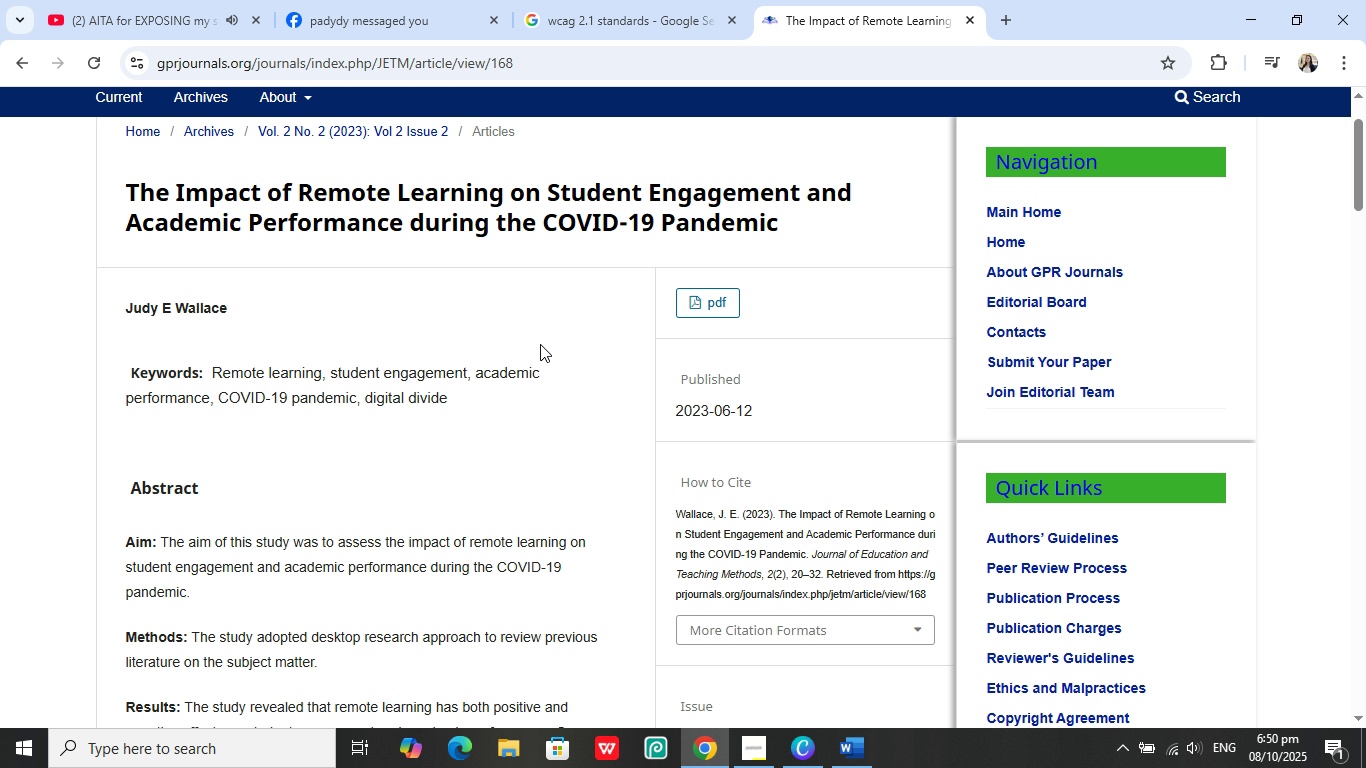 
wait(7.43)
 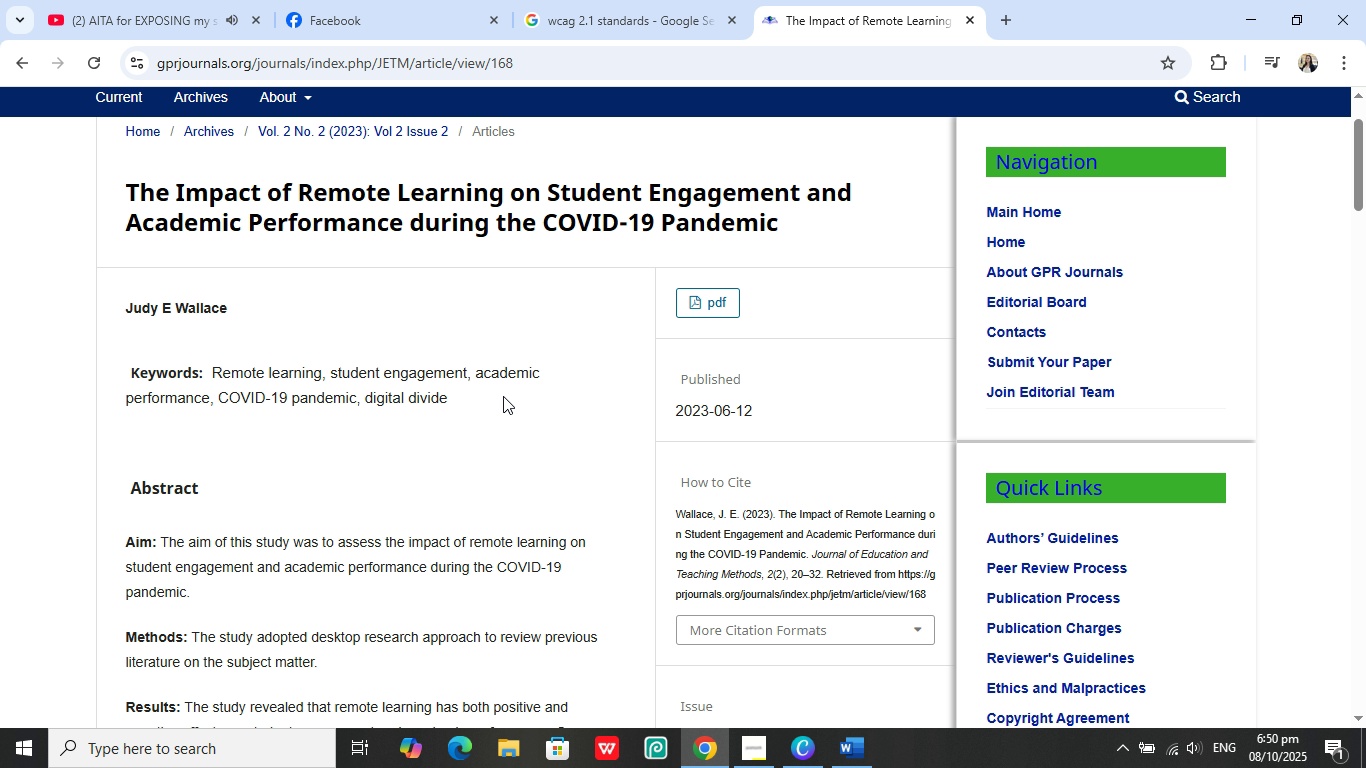 
scroll: coordinate [522, 360], scroll_direction: down, amount: 2.0
 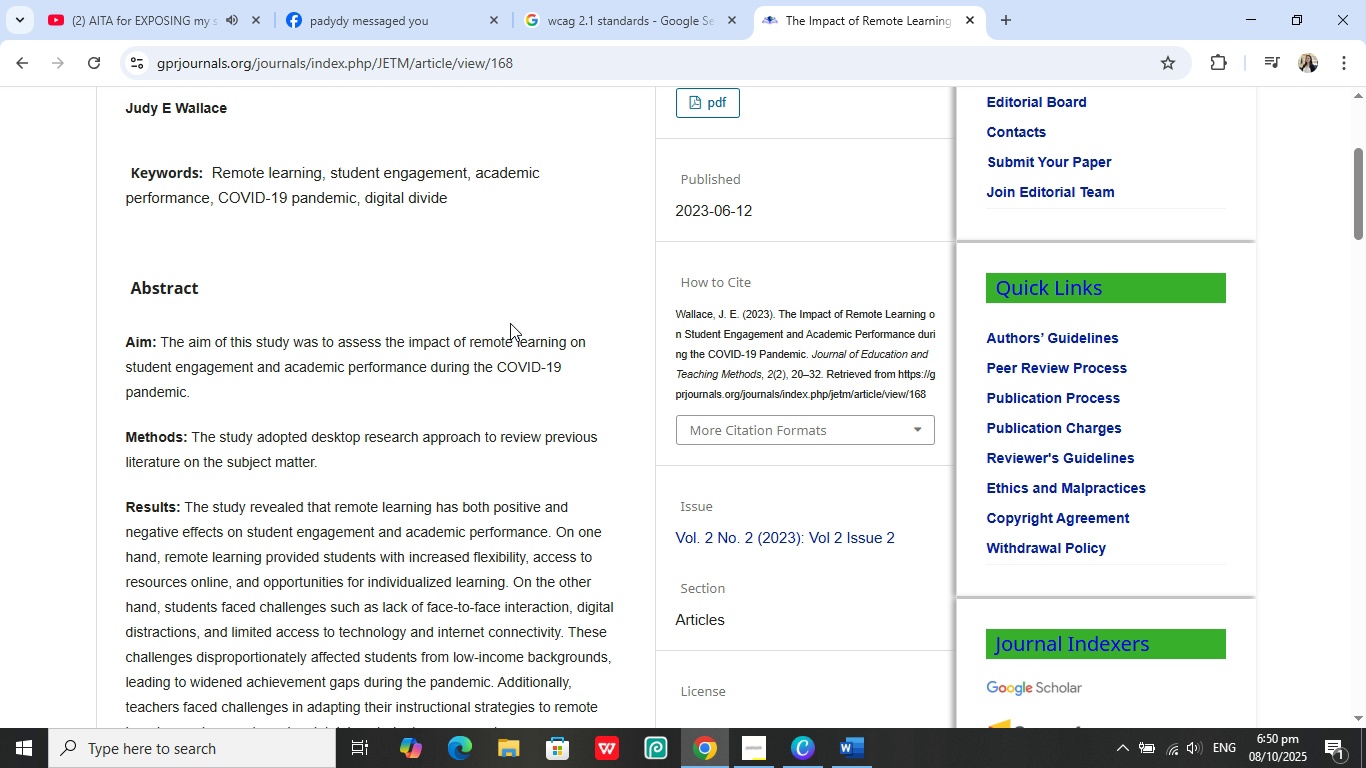 
wait(7.89)
 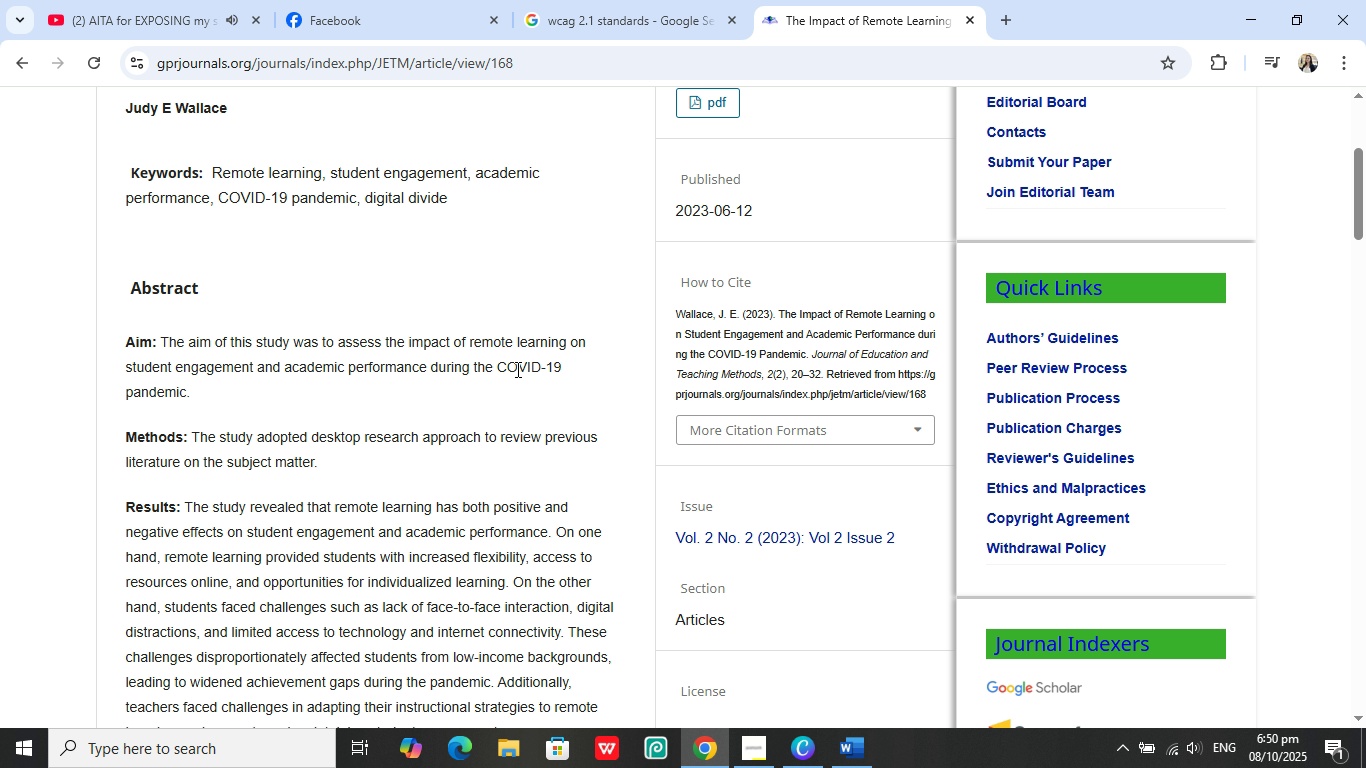 
scroll: coordinate [532, 305], scroll_direction: down, amount: 1.0
 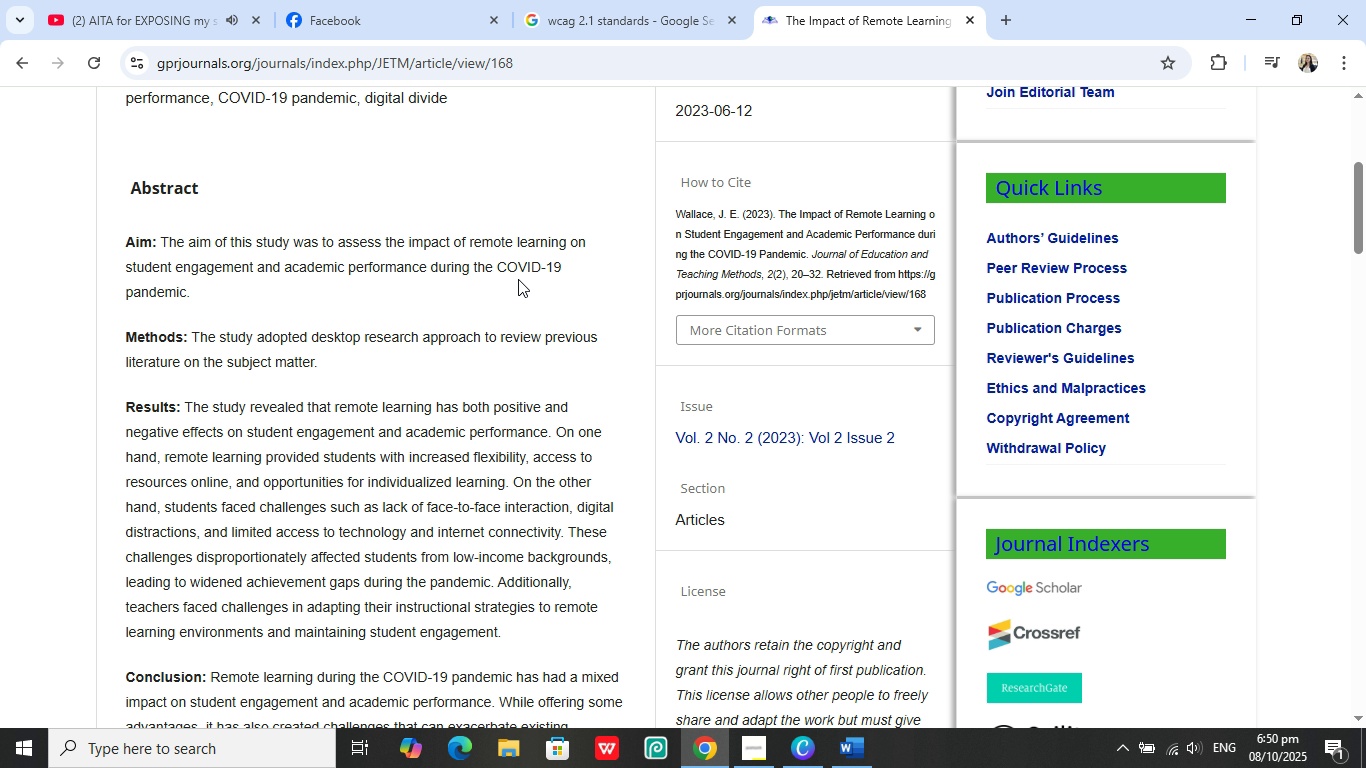 
wait(8.93)
 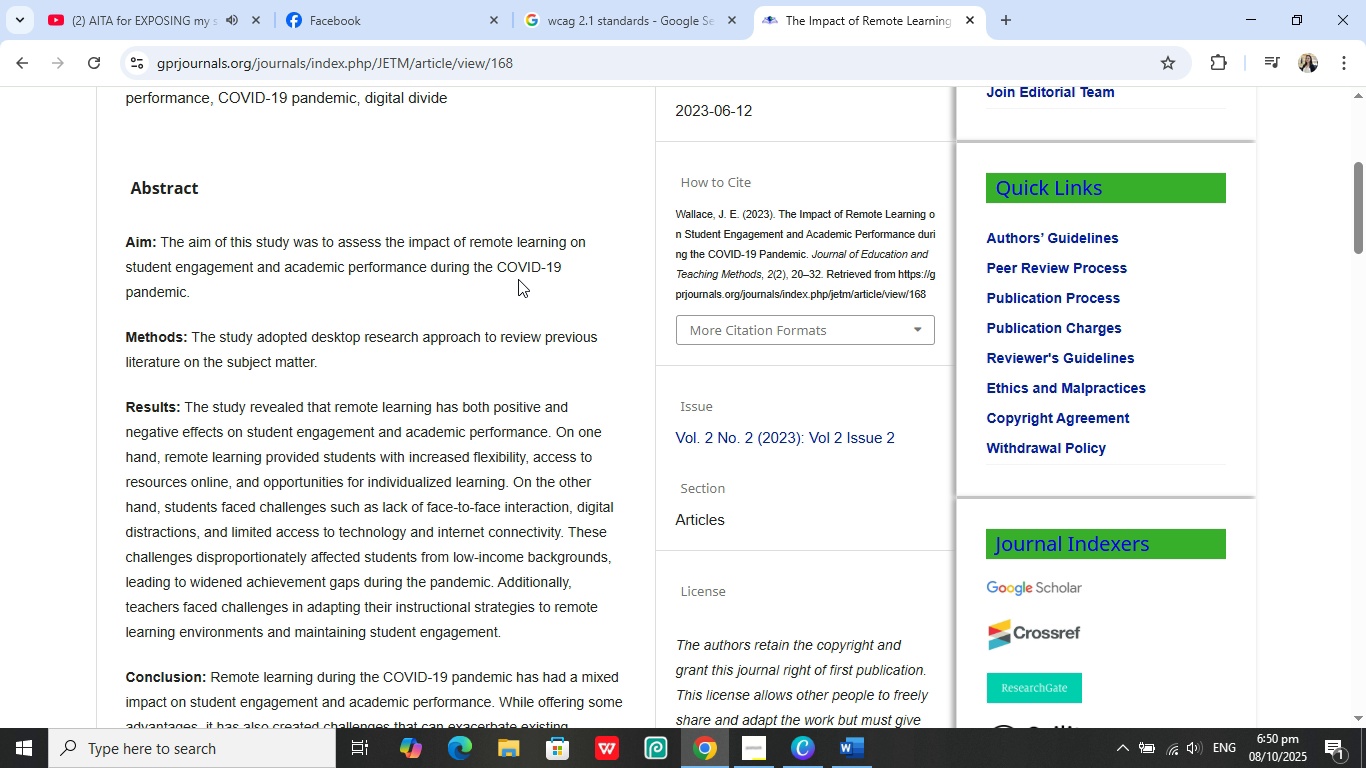 
scroll: coordinate [516, 291], scroll_direction: down, amount: 1.0
 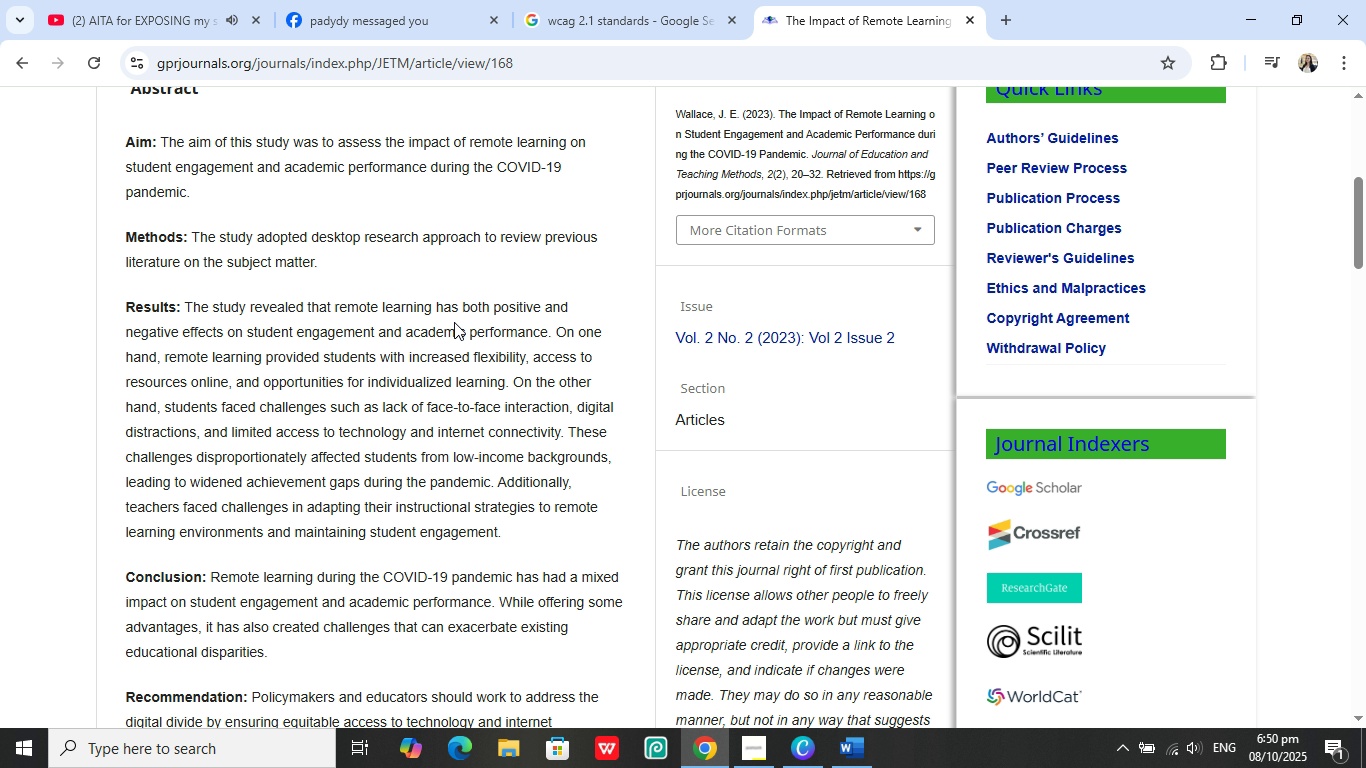 
wait(10.34)
 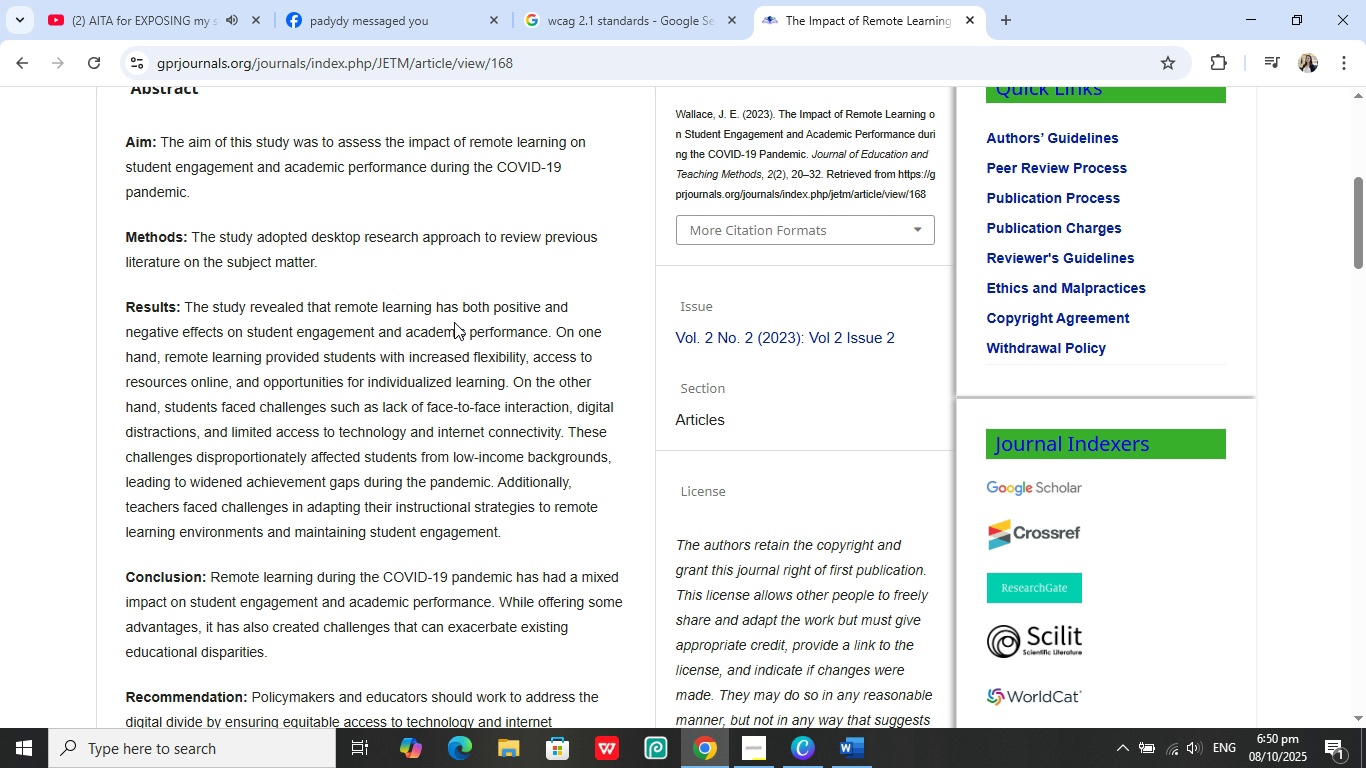 
scroll: coordinate [454, 414], scroll_direction: down, amount: 9.0
 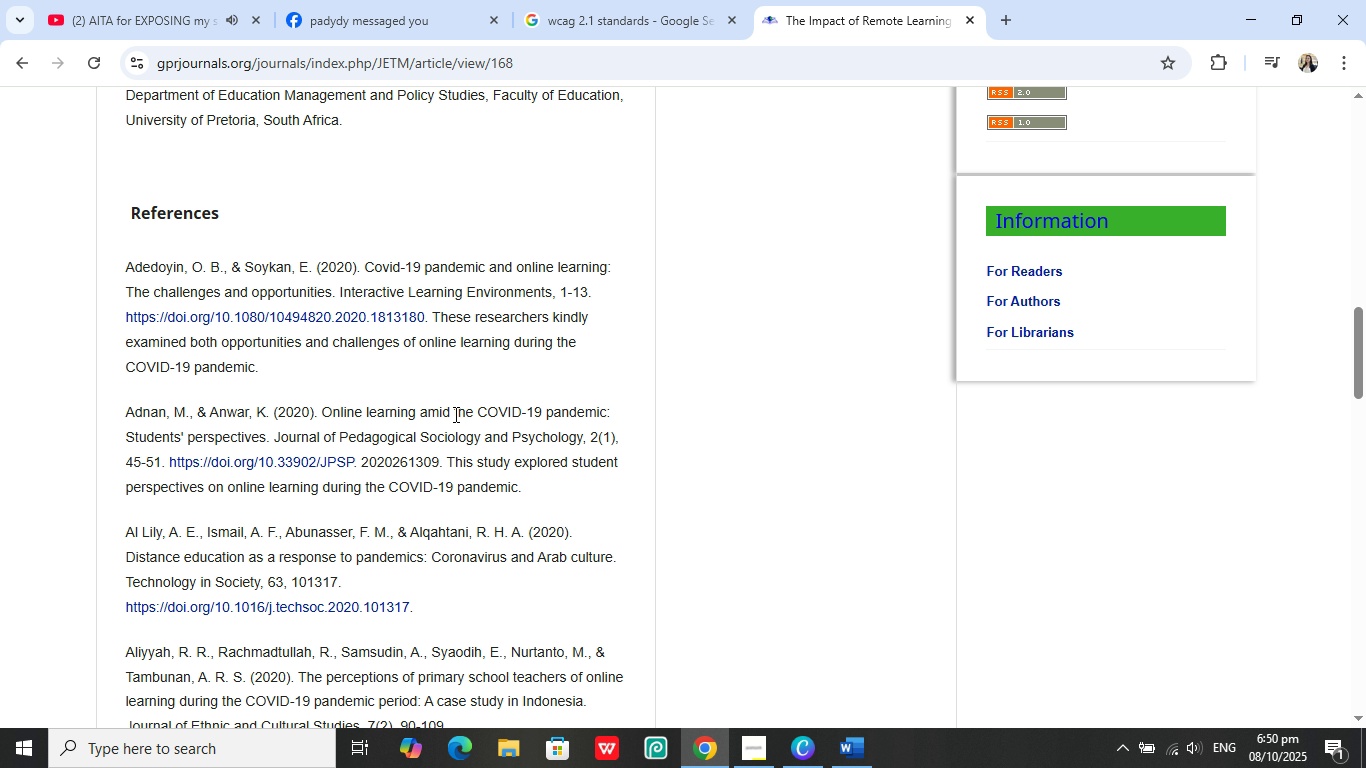 
scroll: coordinate [514, 396], scroll_direction: up, amount: 20.0
 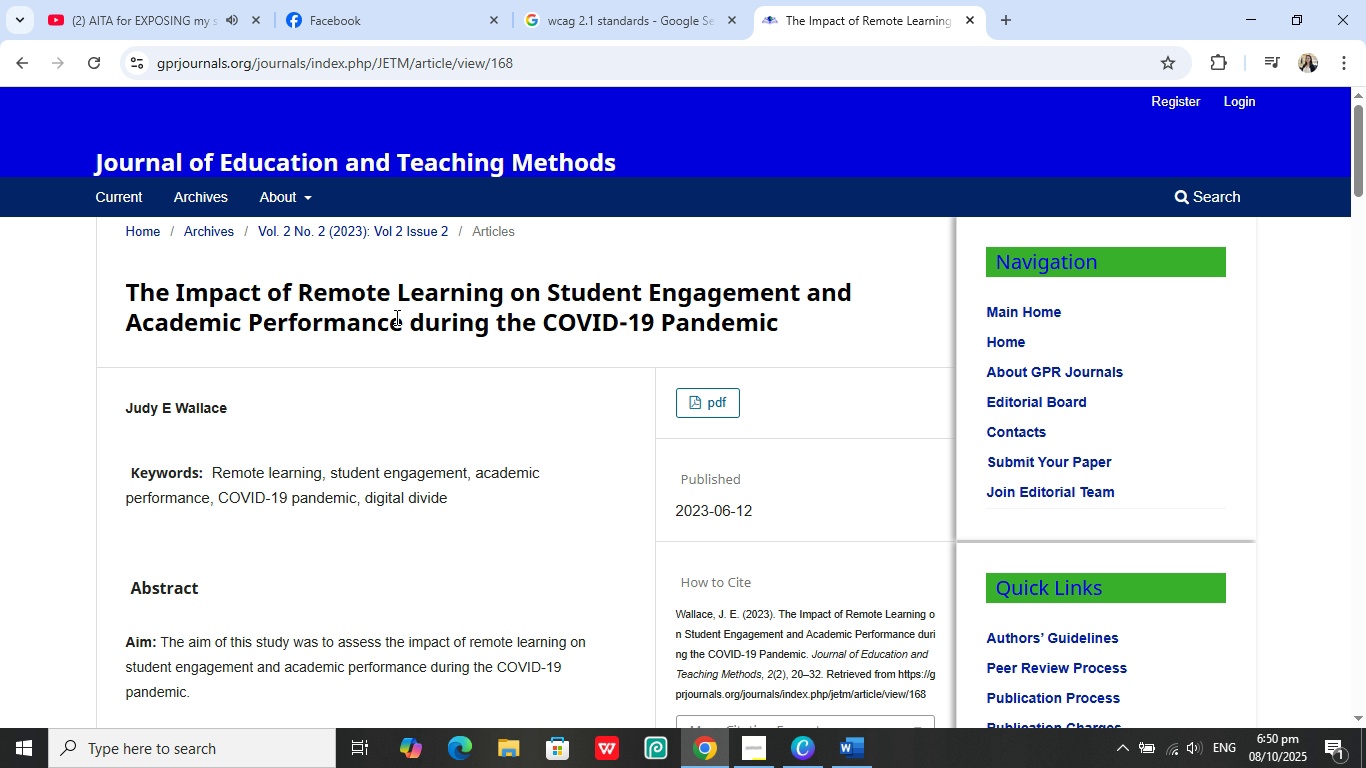 
scroll: coordinate [362, 430], scroll_direction: down, amount: 8.0
 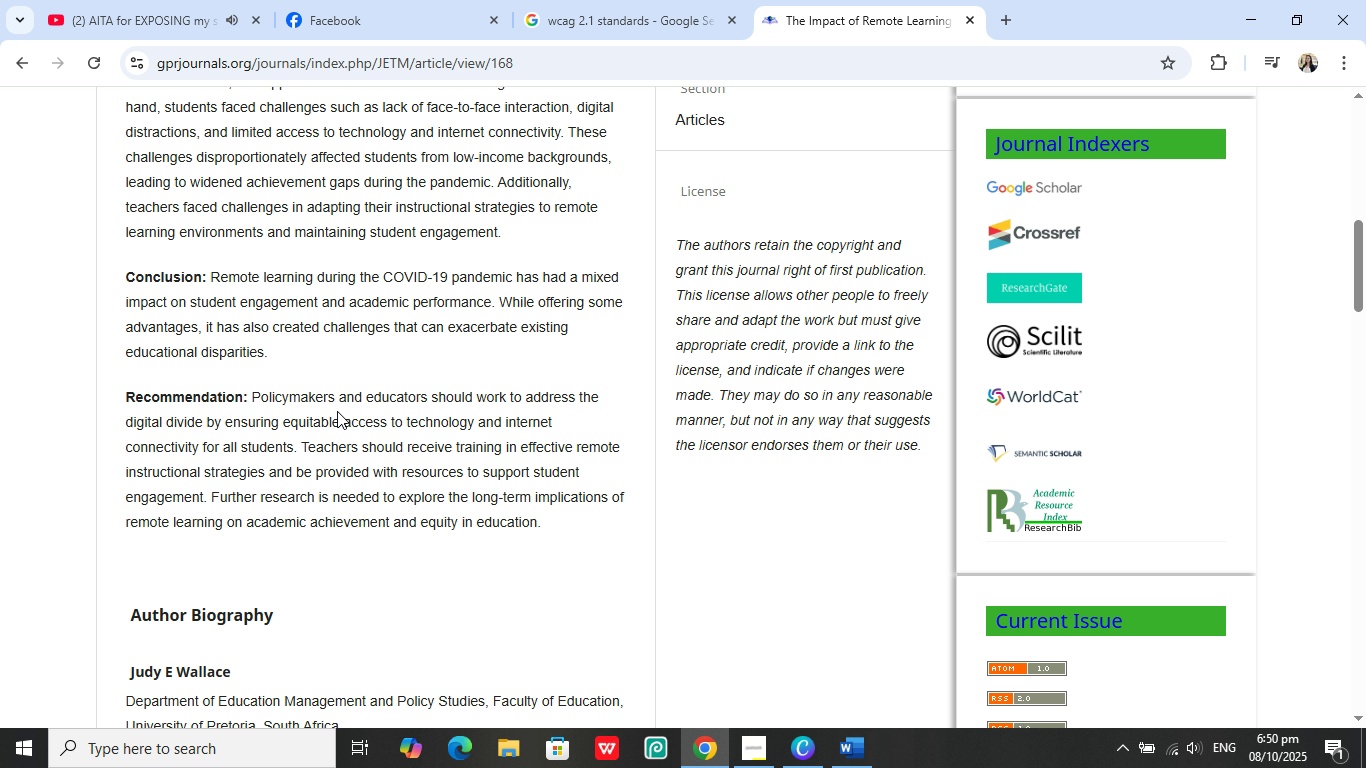 
scroll: coordinate [234, 327], scroll_direction: up, amount: 3.0
 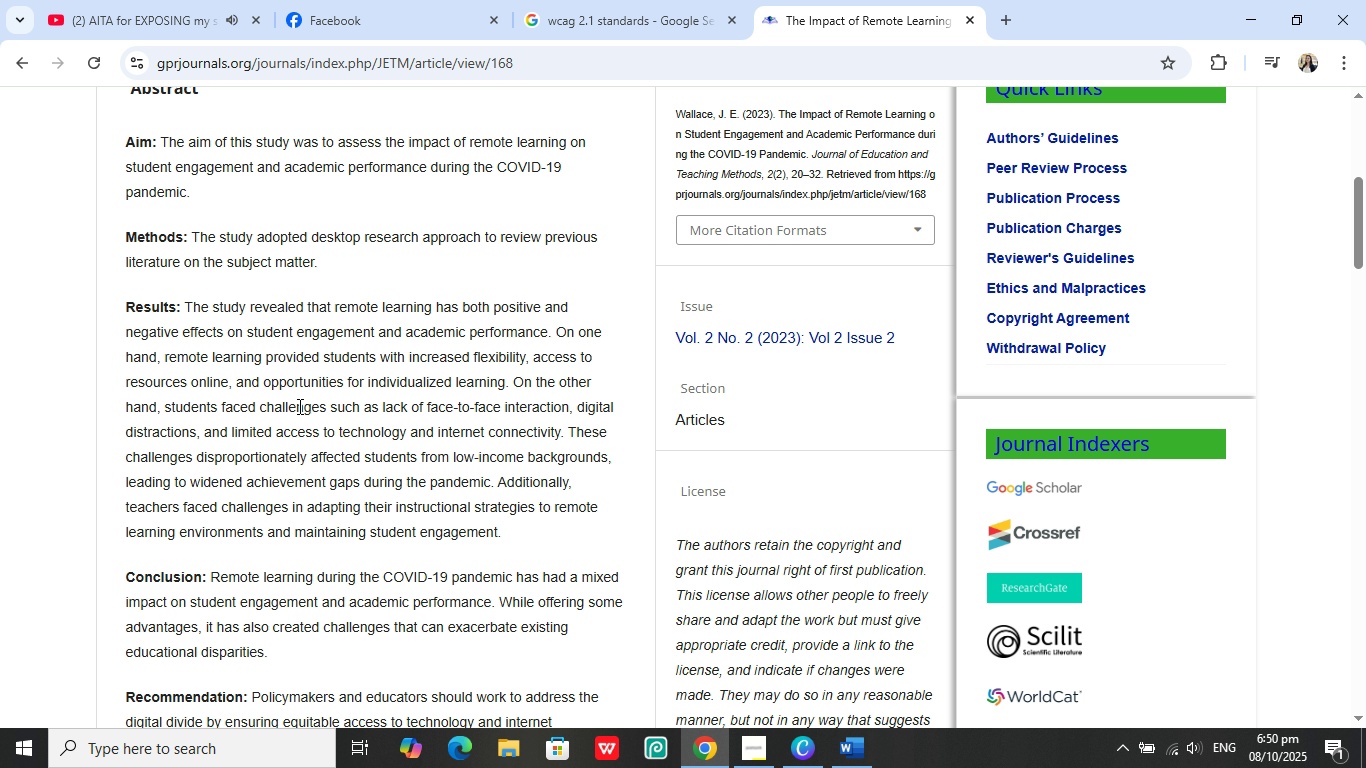 
wait(11.94)
 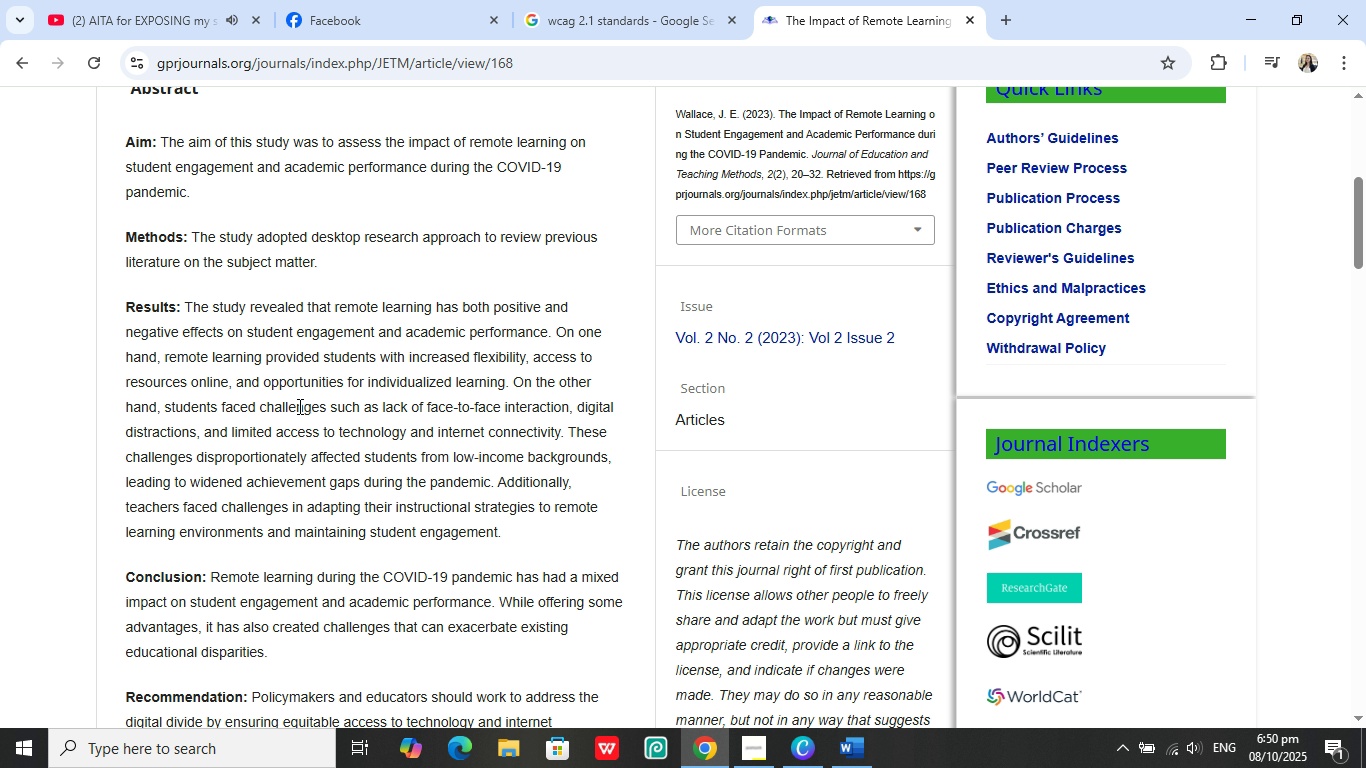 
left_click_drag(start_coordinate=[184, 302], to_coordinate=[436, 505])
 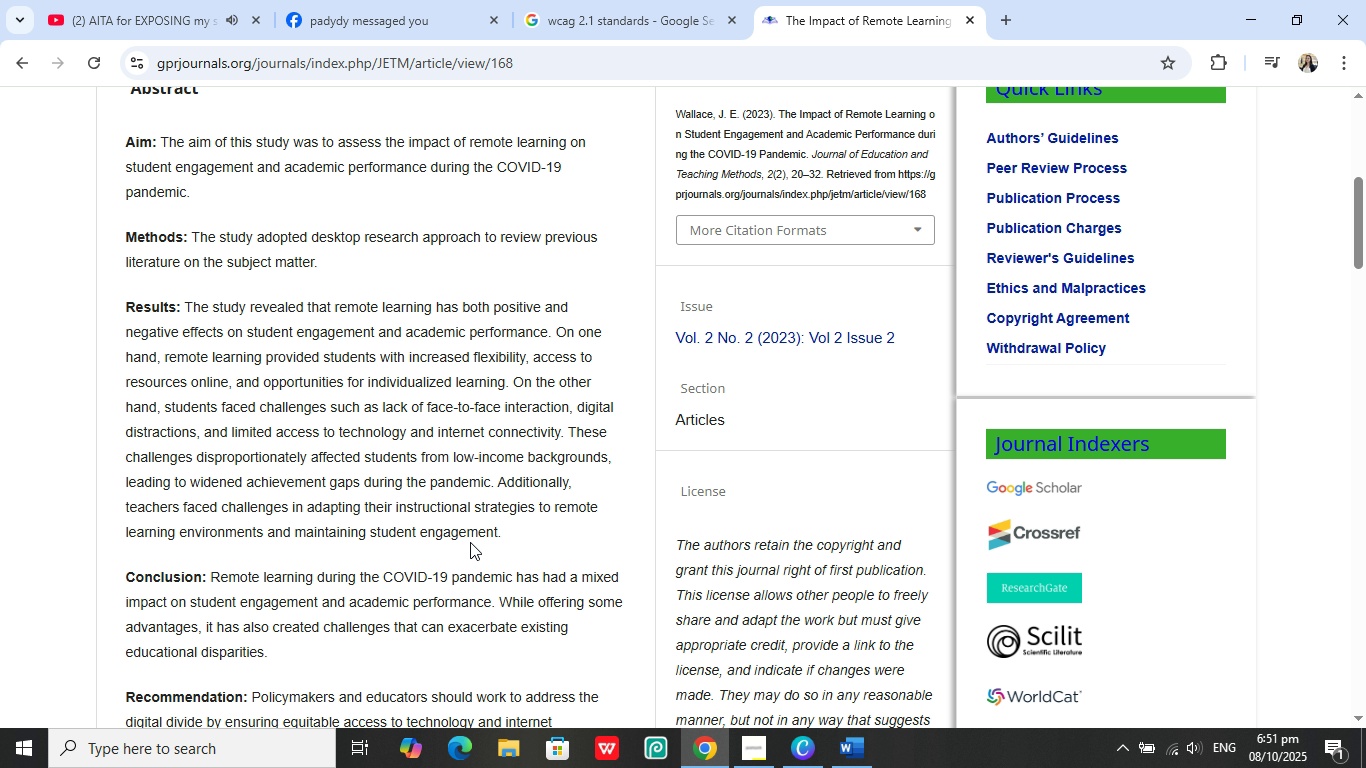 
left_click_drag(start_coordinate=[456, 530], to_coordinate=[518, 531])
 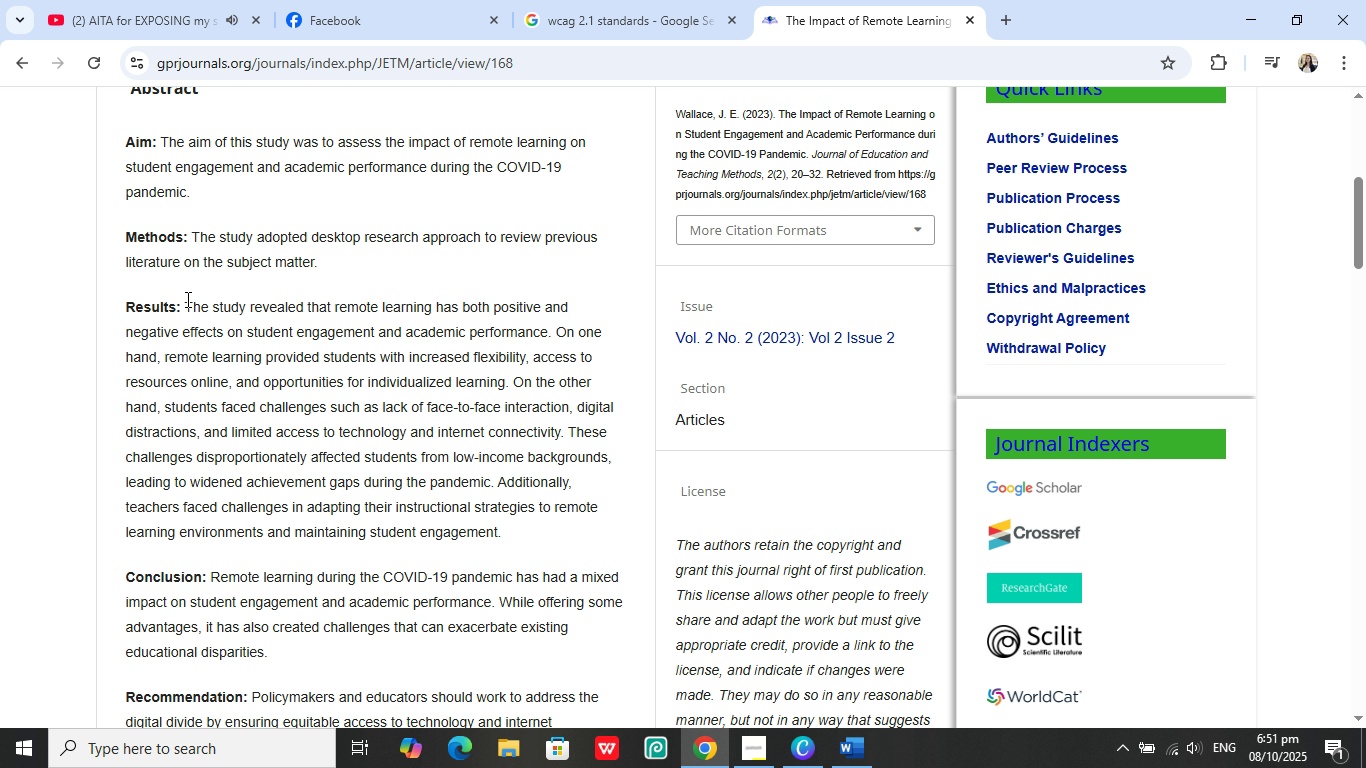 
left_click([185, 301])
 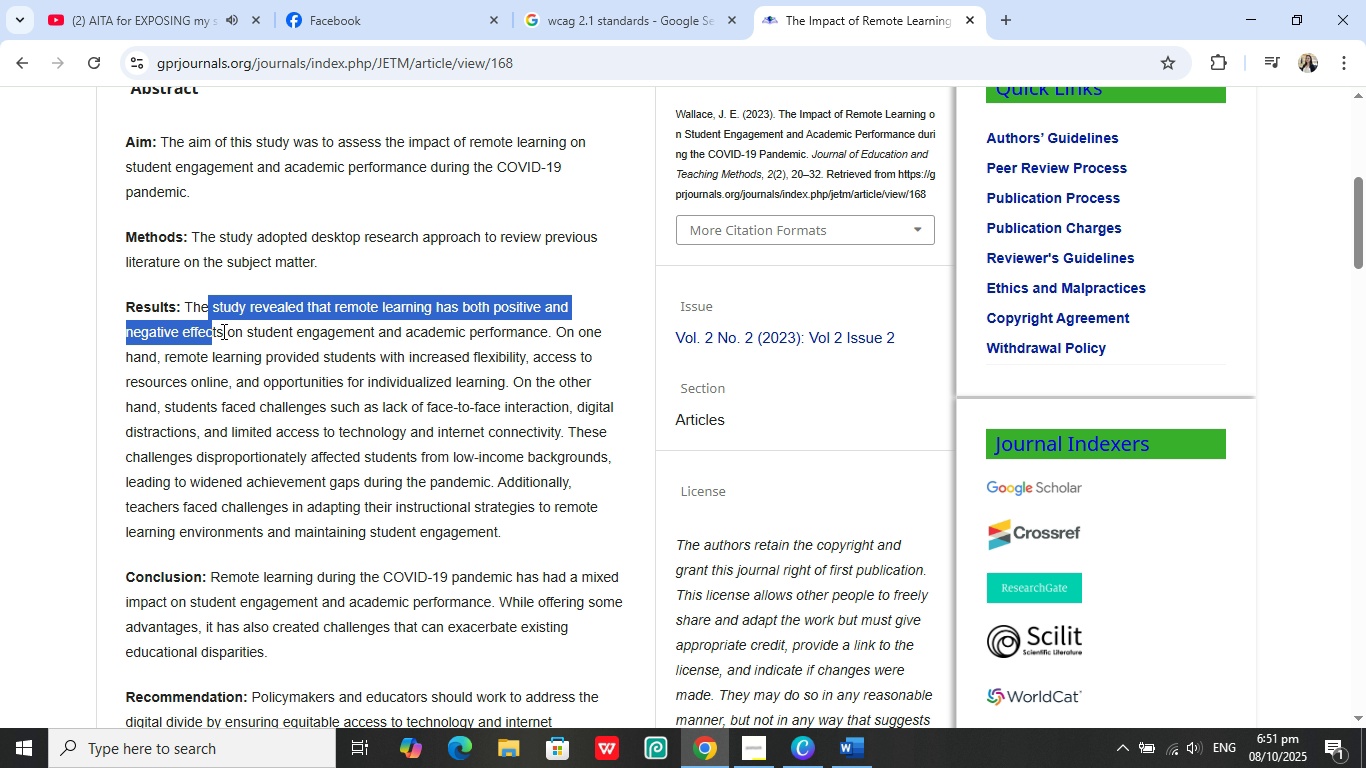 
left_click_drag(start_coordinate=[205, 319], to_coordinate=[361, 413])
 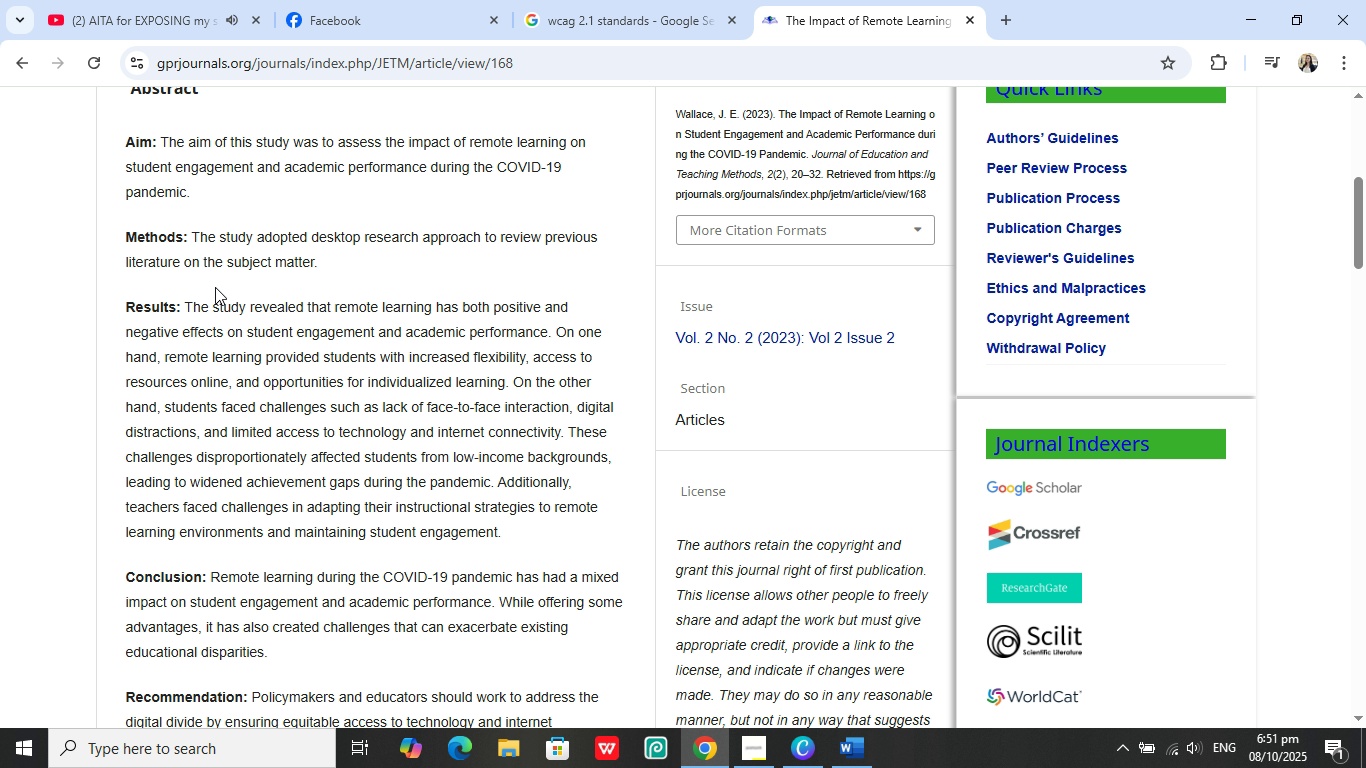 
left_click([215, 287])
 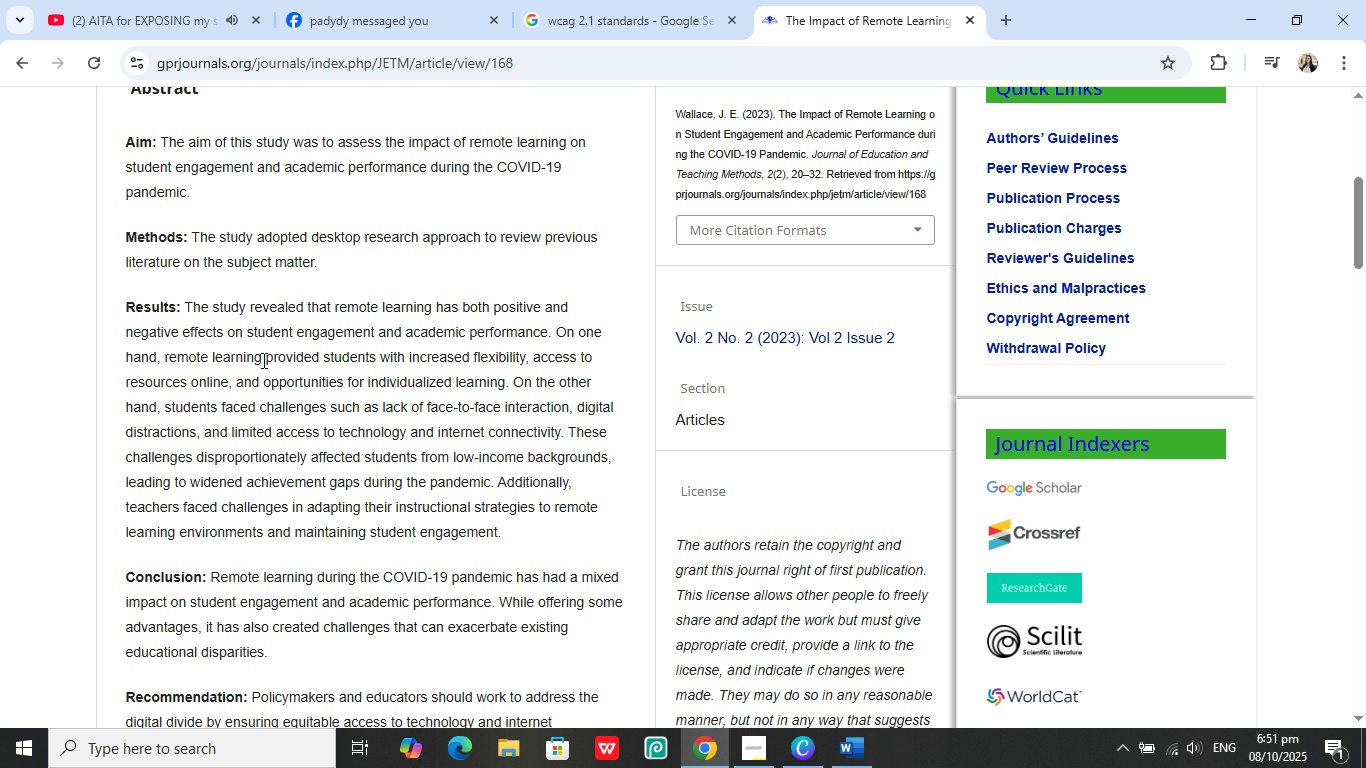 
left_click_drag(start_coordinate=[320, 443], to_coordinate=[304, 426])
 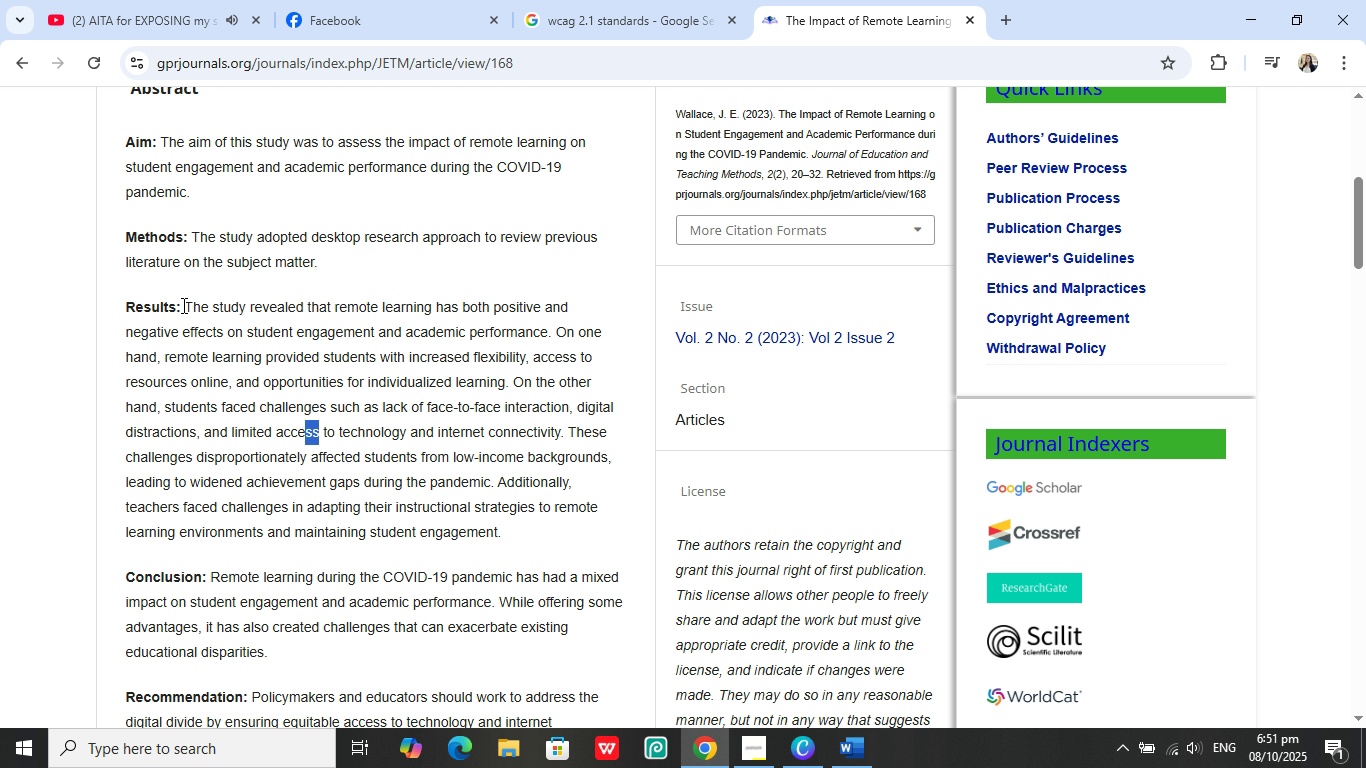 
left_click([182, 305])
 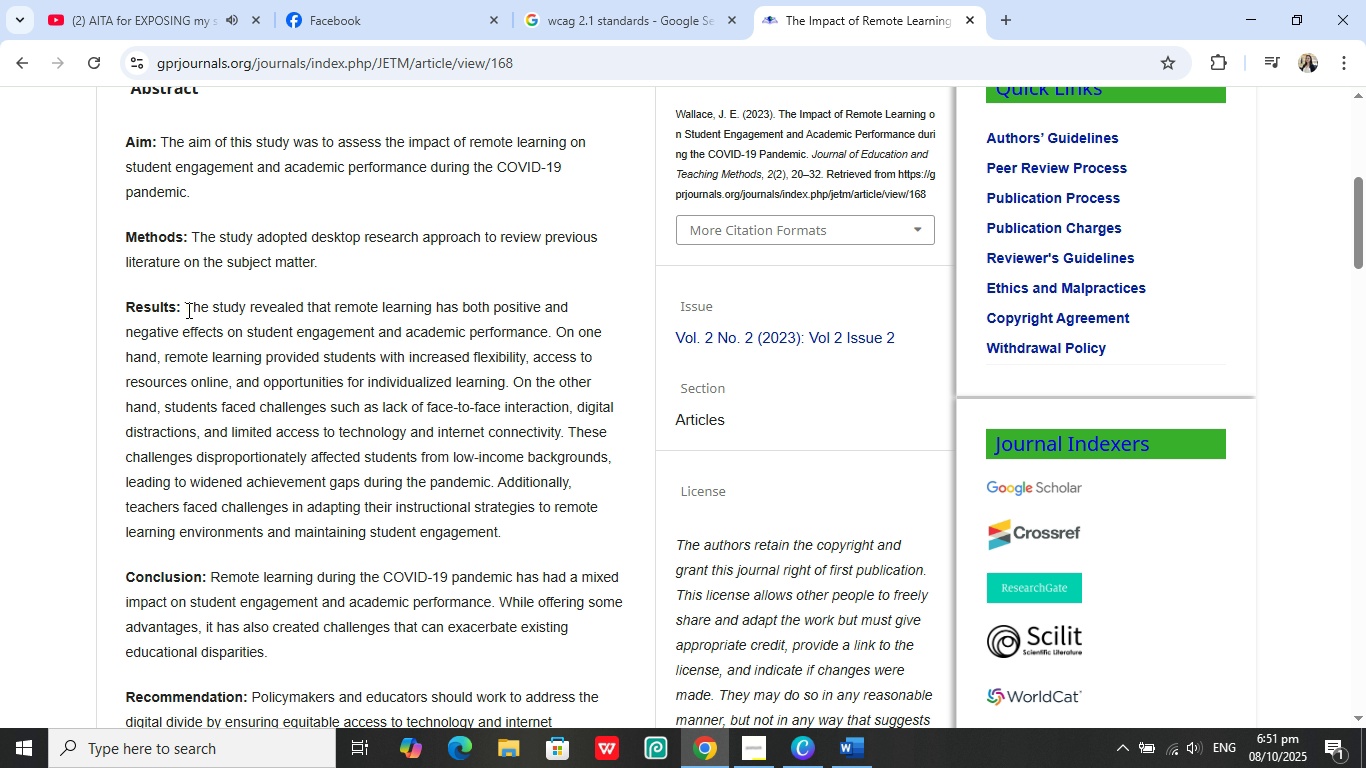 
left_click([182, 305])
 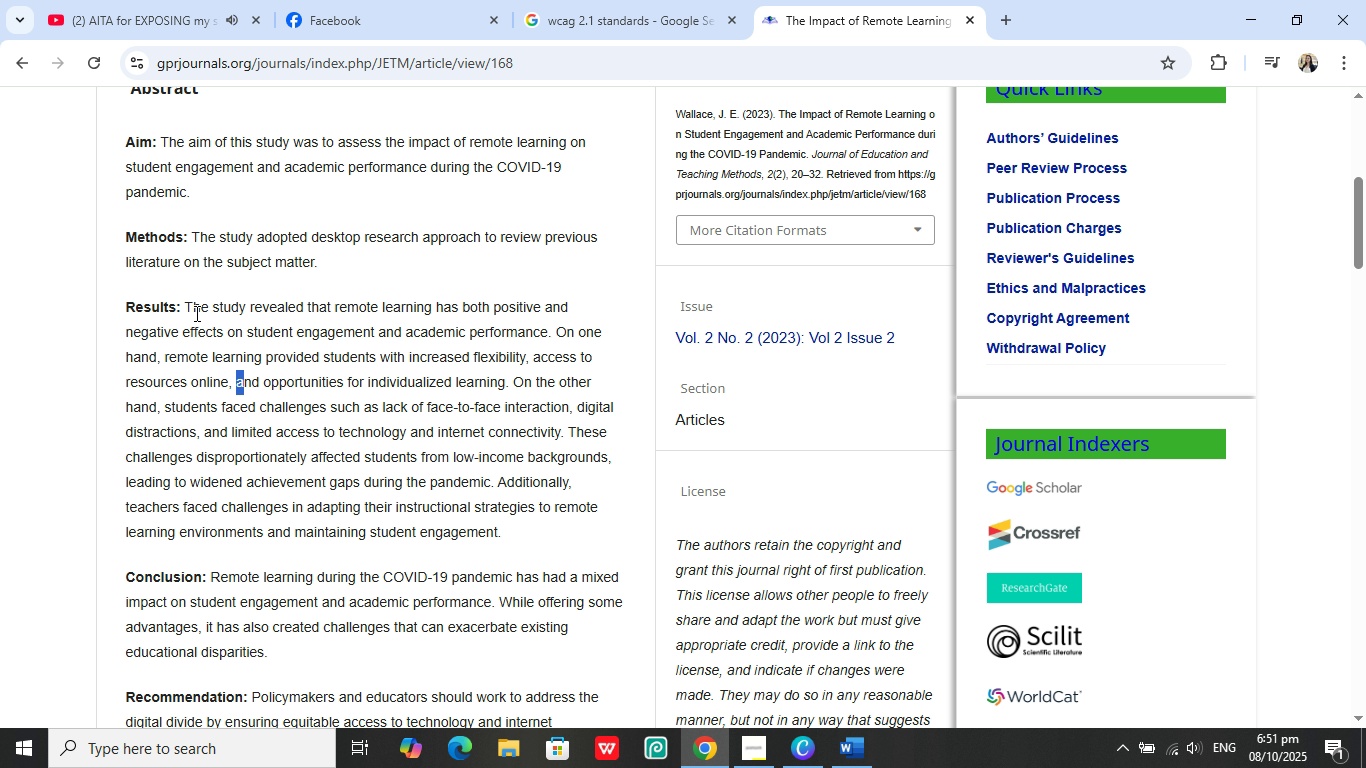 
left_click([189, 310])
 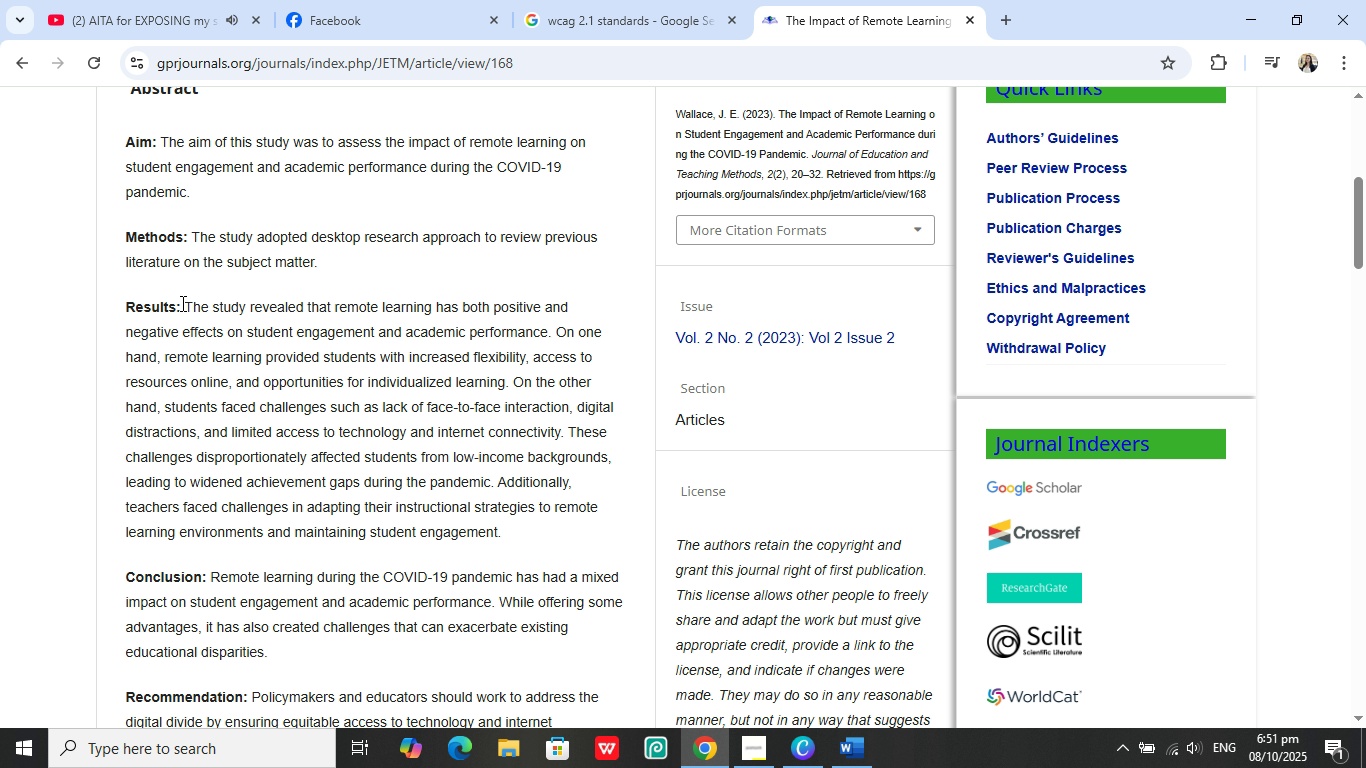 
left_click_drag(start_coordinate=[185, 307], to_coordinate=[390, 456])
 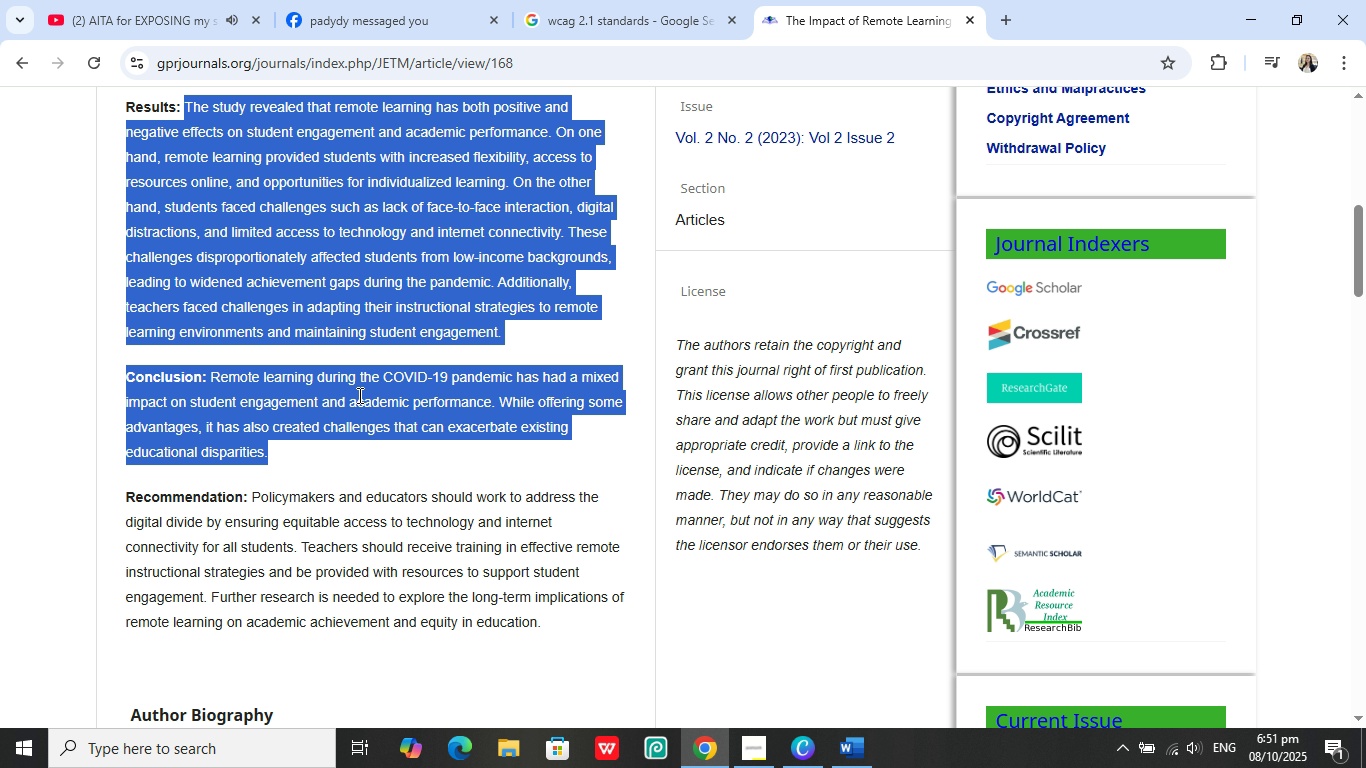 
scroll: coordinate [389, 557], scroll_direction: down, amount: 2.0
 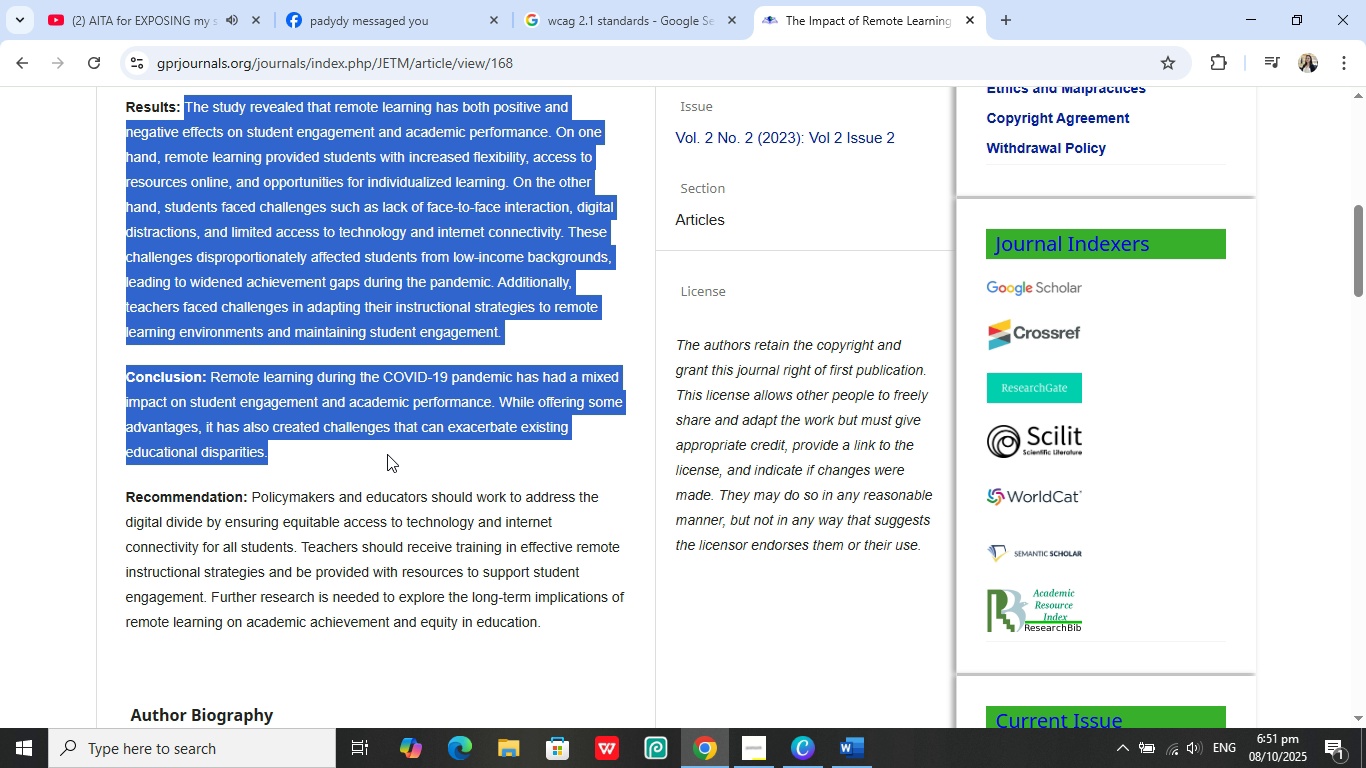 
key(Control+C)
 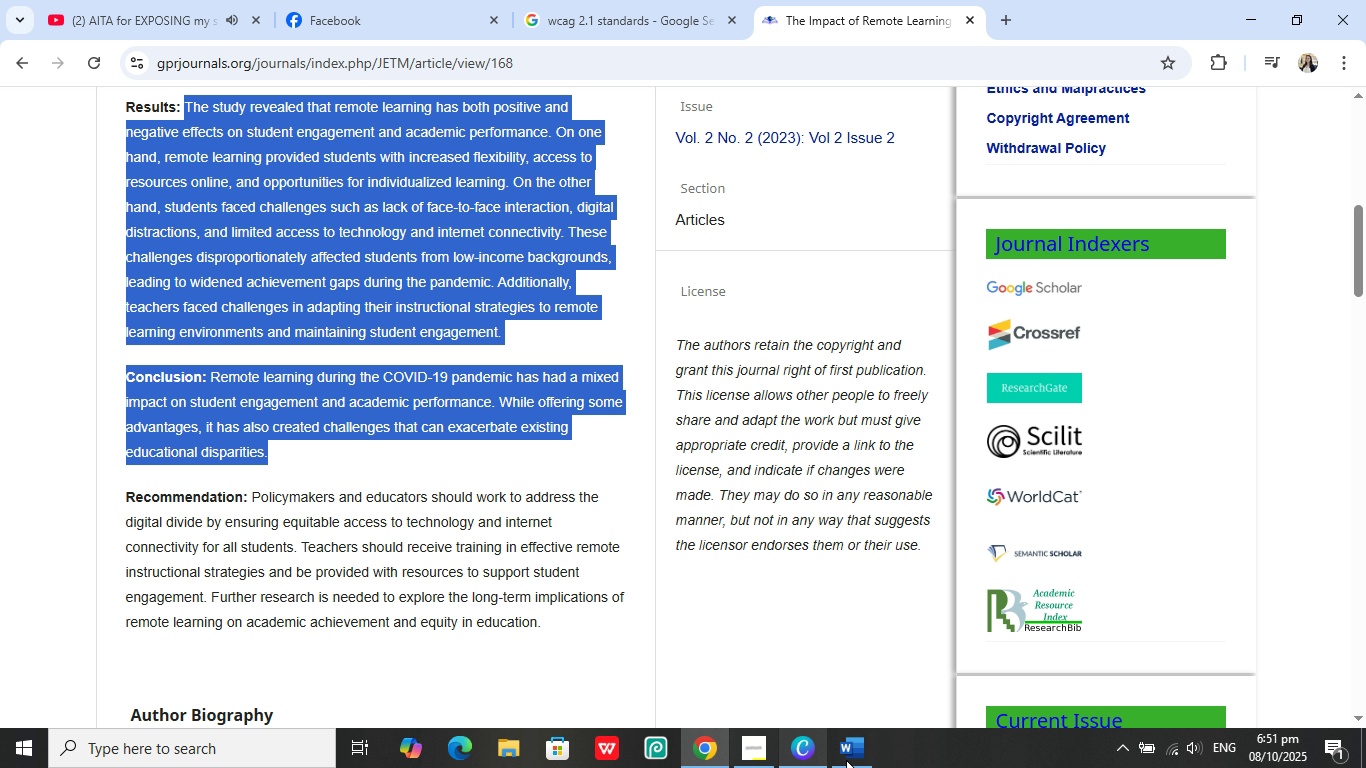 
left_click([863, 762])
 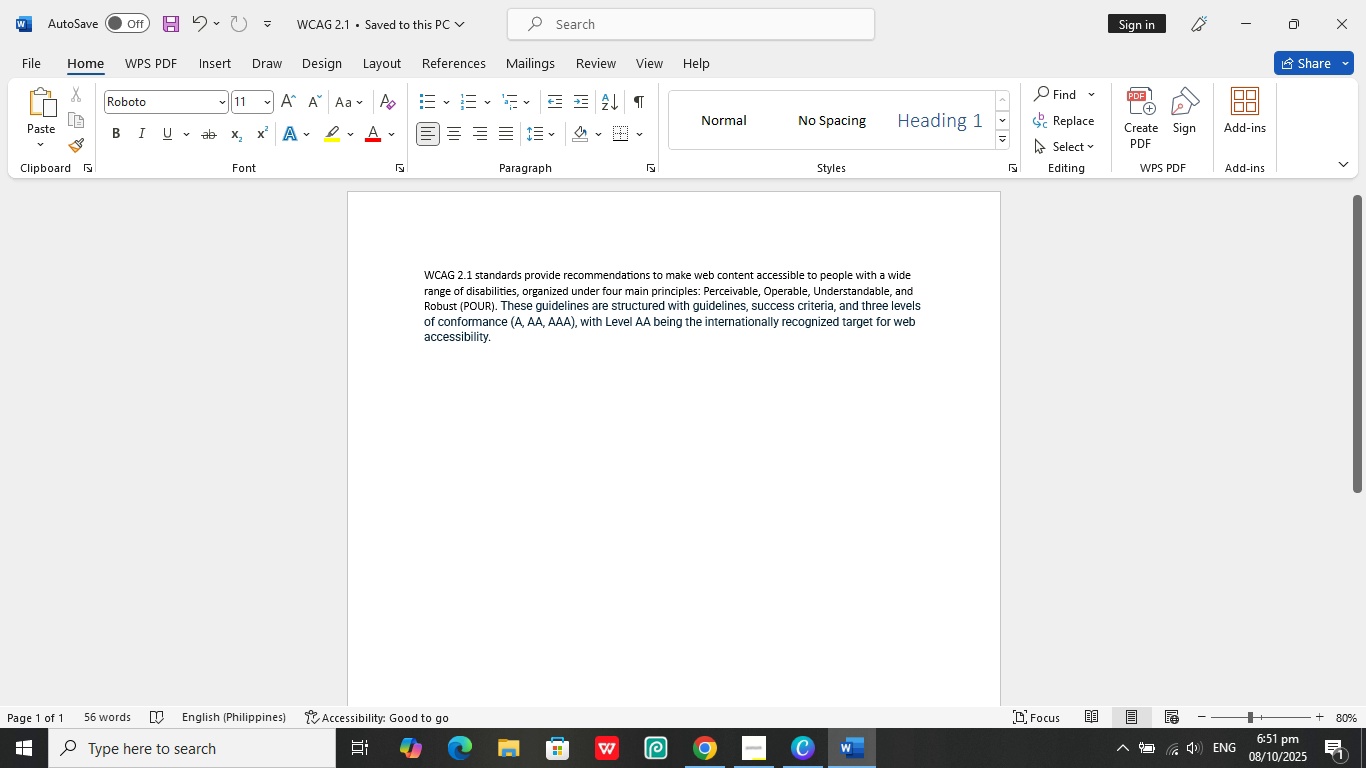 
key(Enter)
 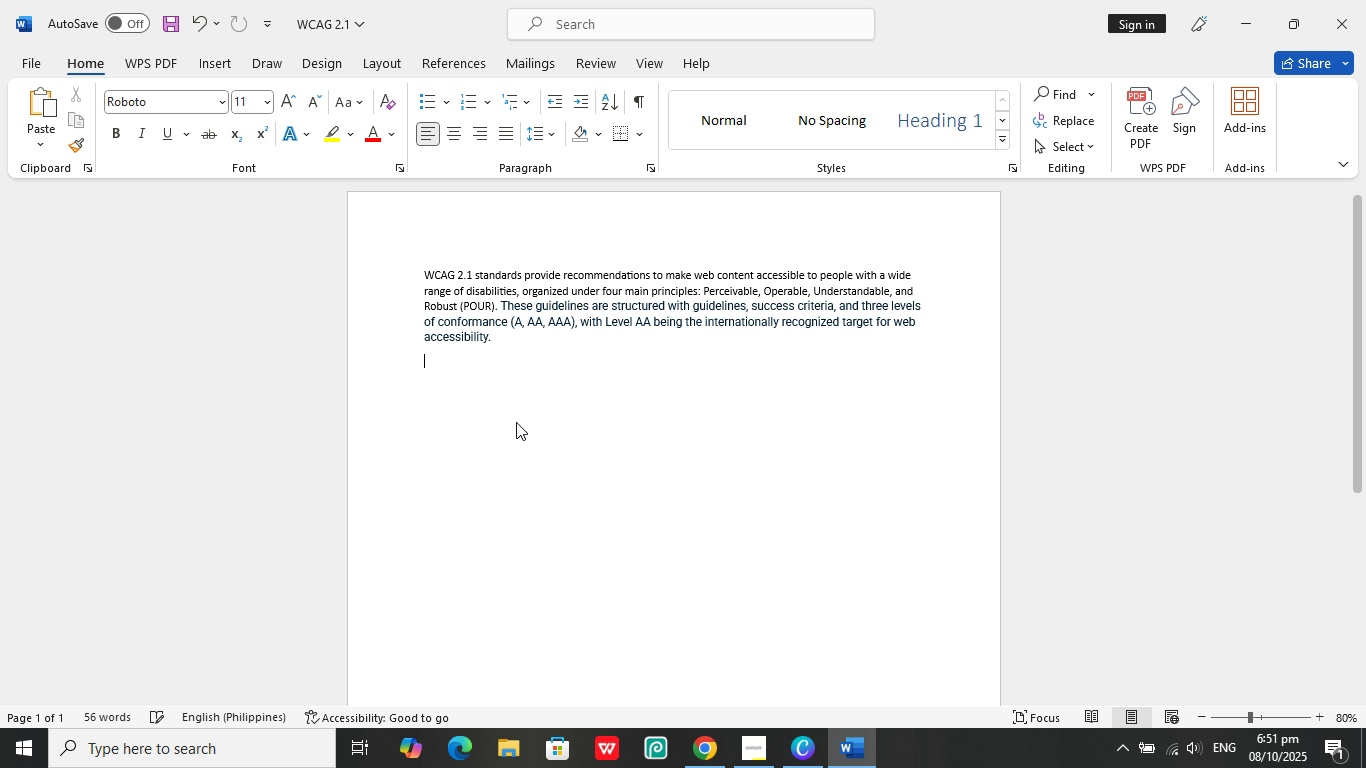 
key(Enter)
 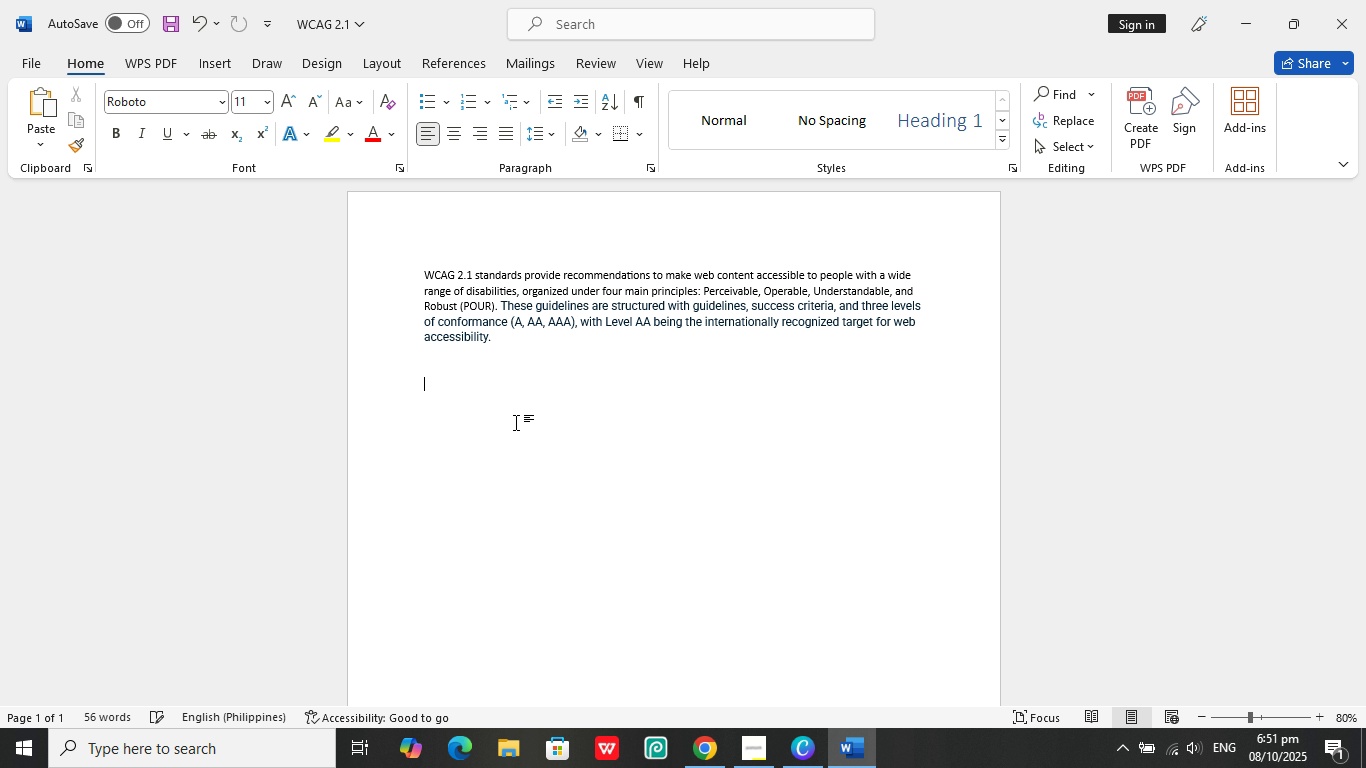 
key(Control+ControlLeft)
 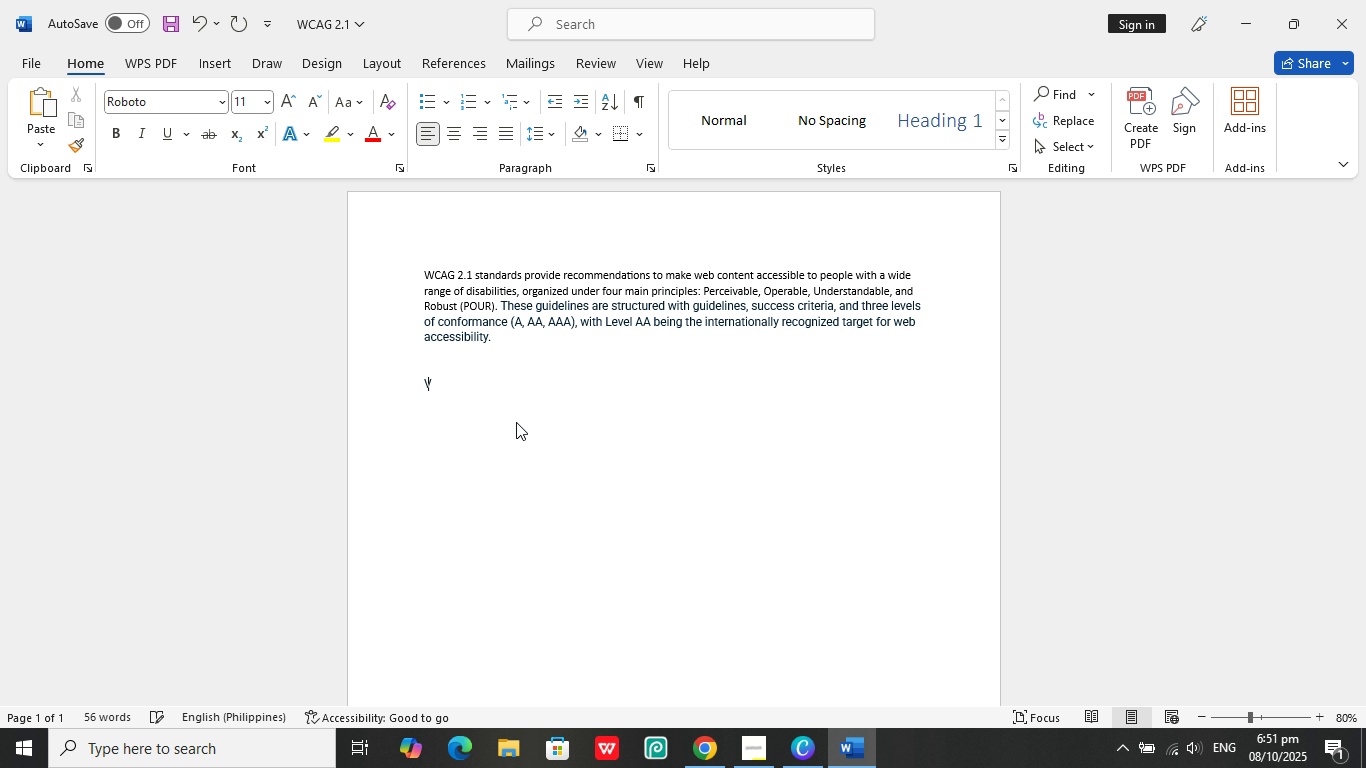 
key(V)
 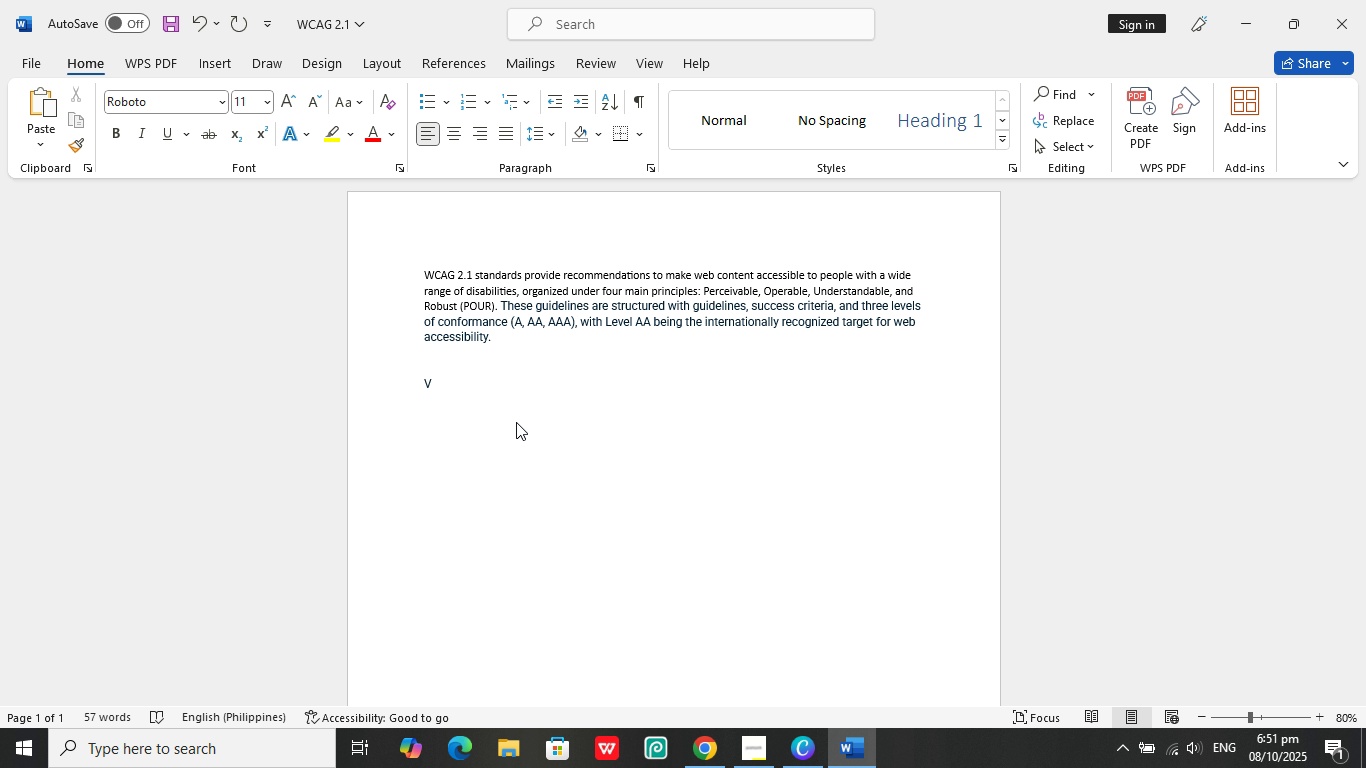 
key(Backspace)
 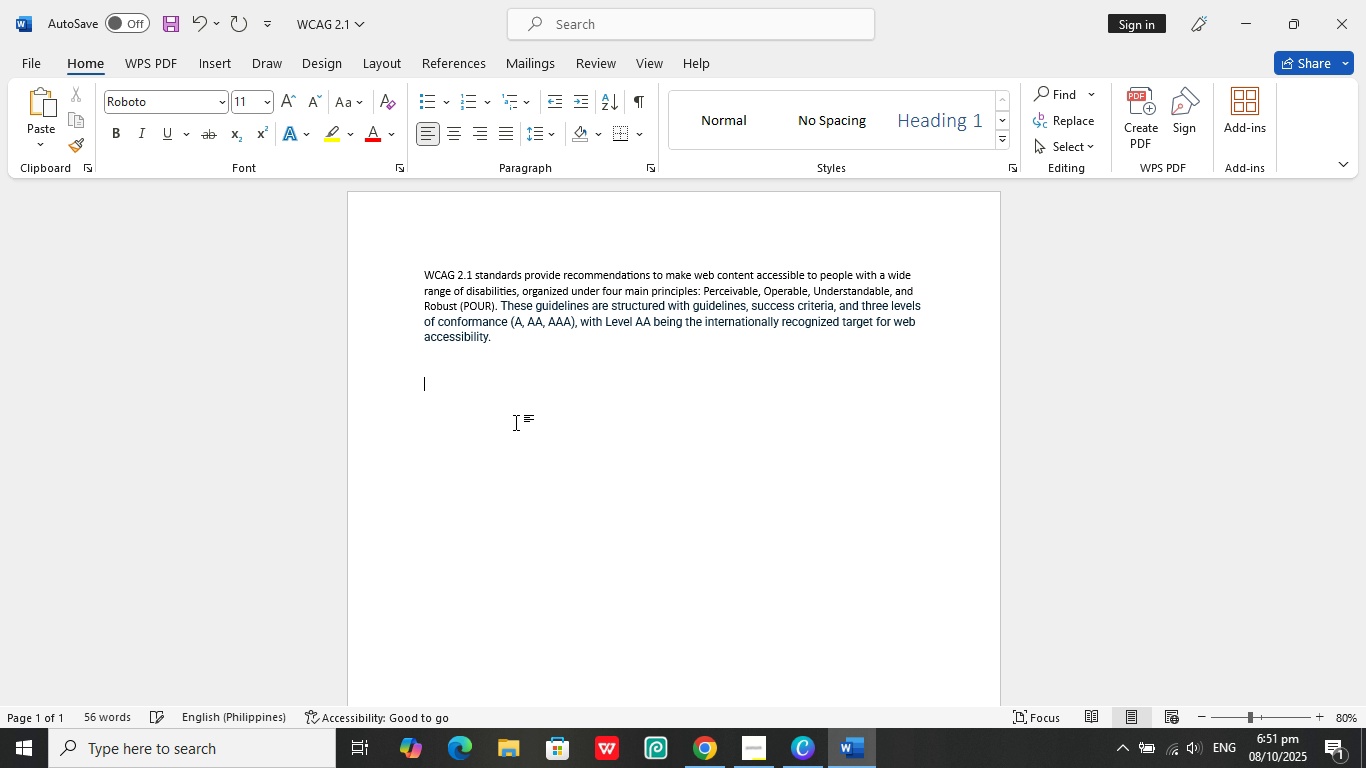 
key(Control+ControlLeft)
 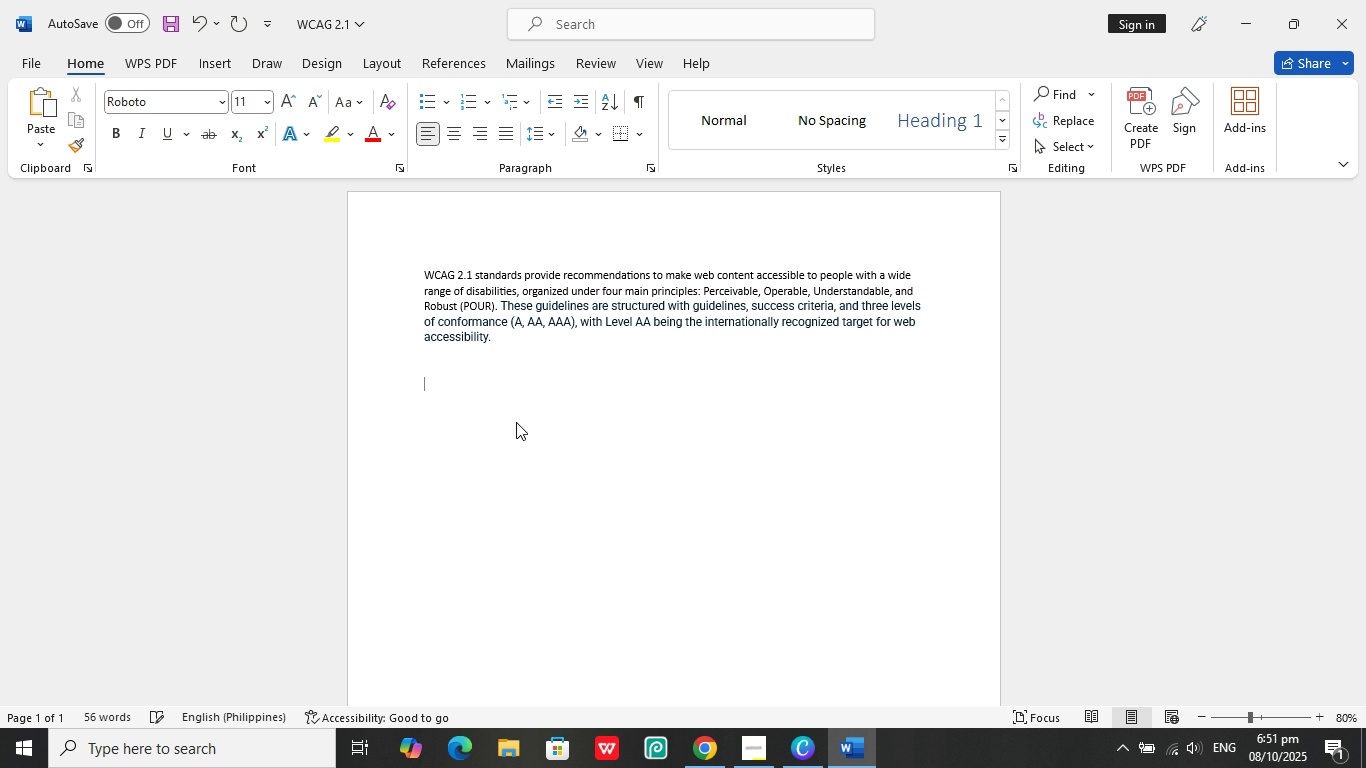 
key(Control+V)
 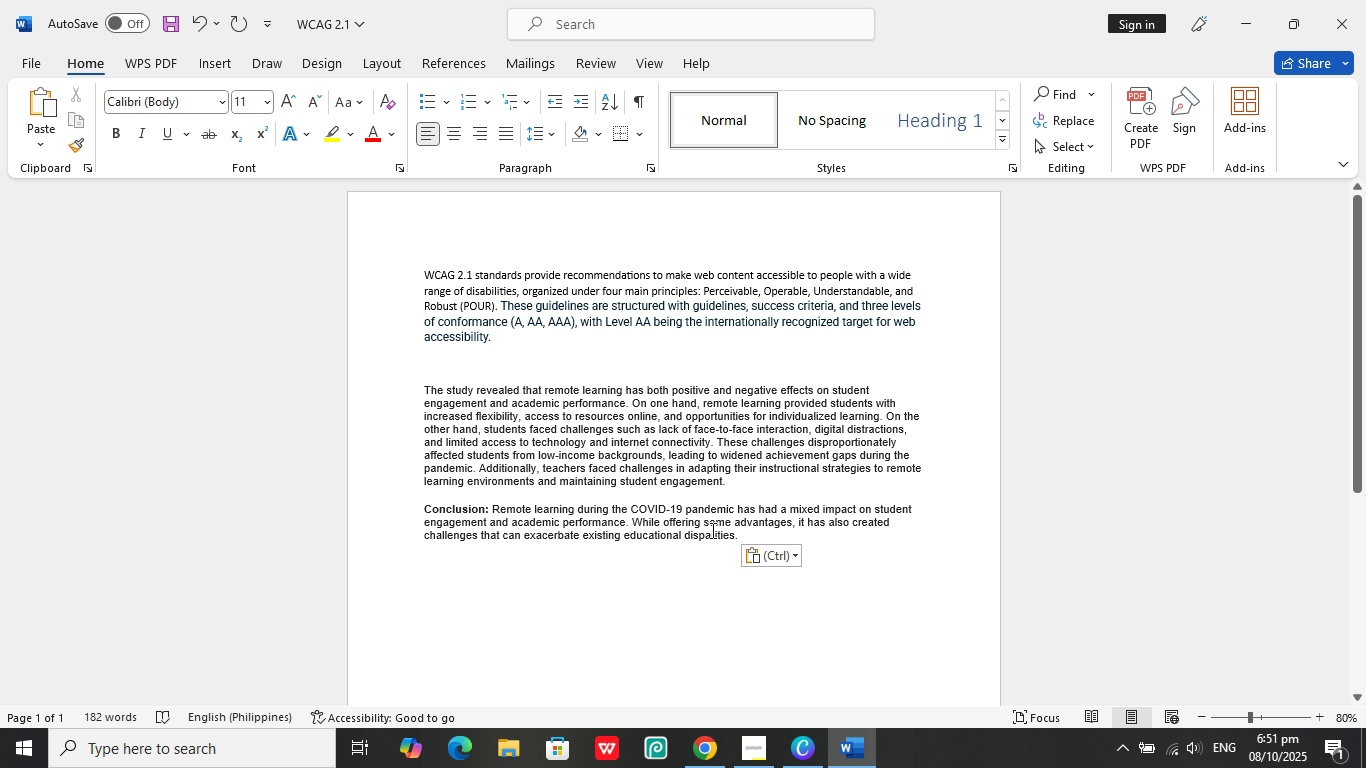 
left_click([753, 560])
 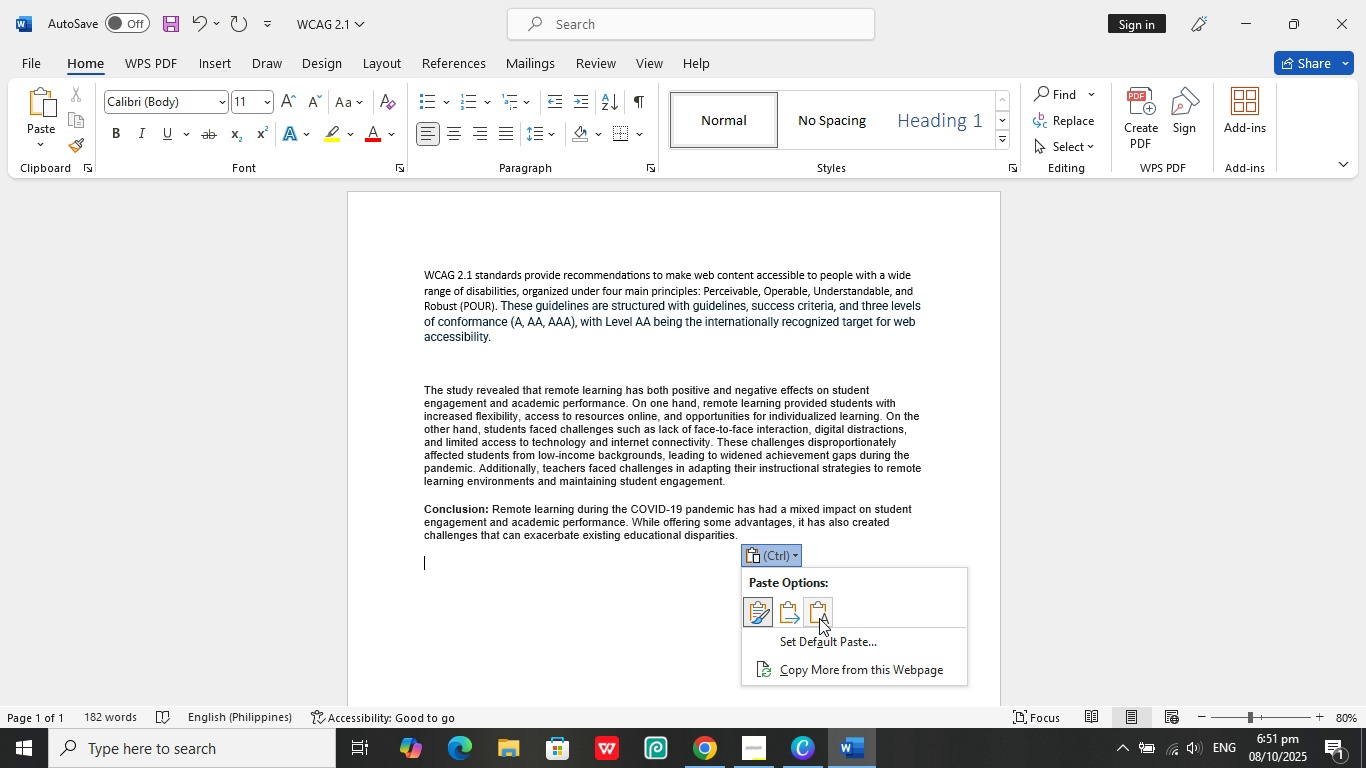 
left_click([819, 618])
 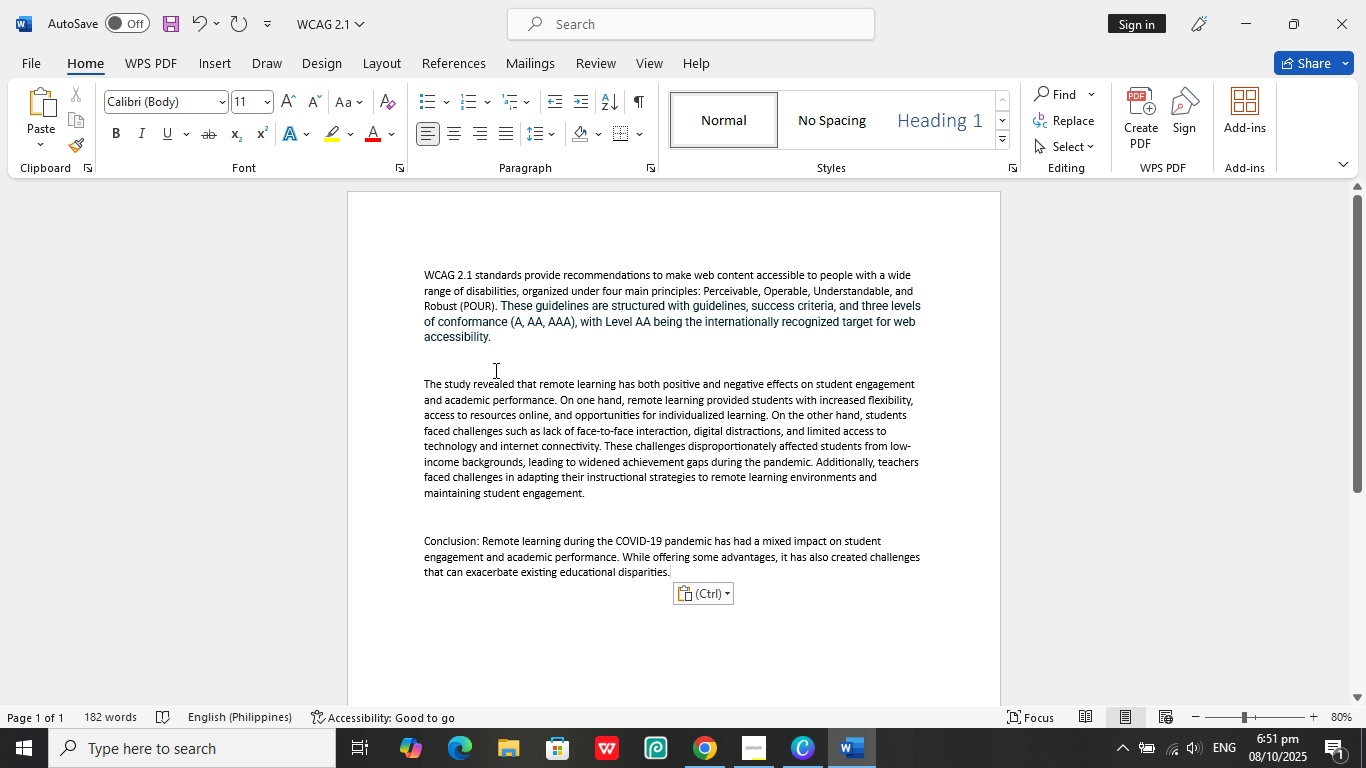 
left_click([494, 370])
 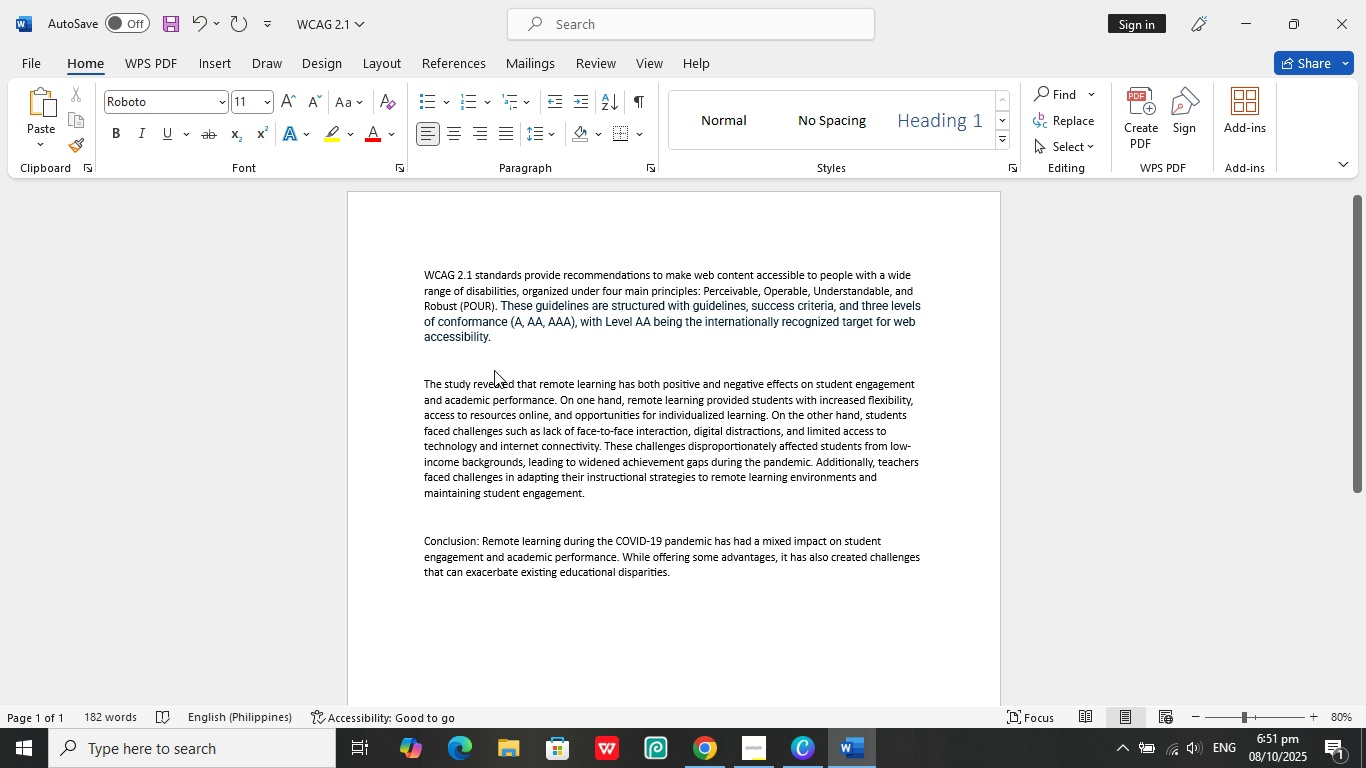 
key(Backspace)
 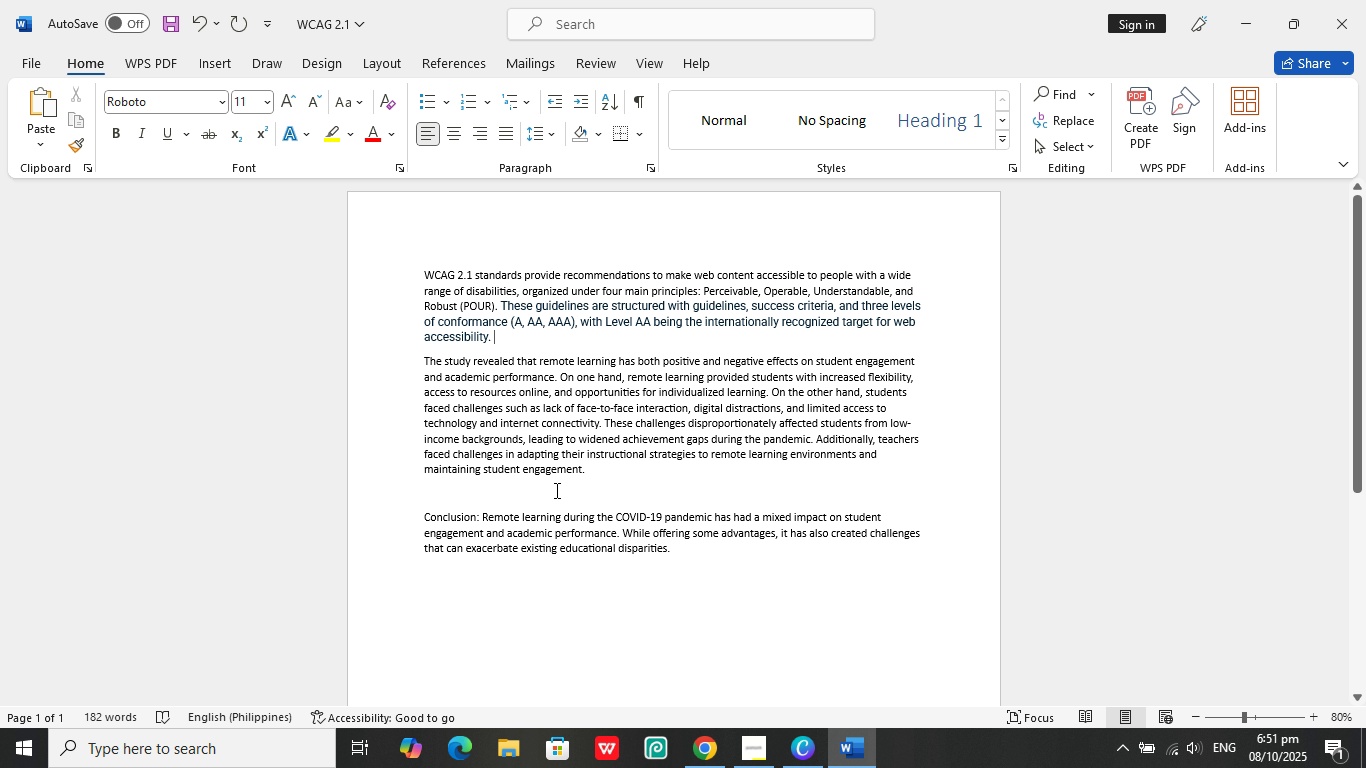 
key(Enter)
 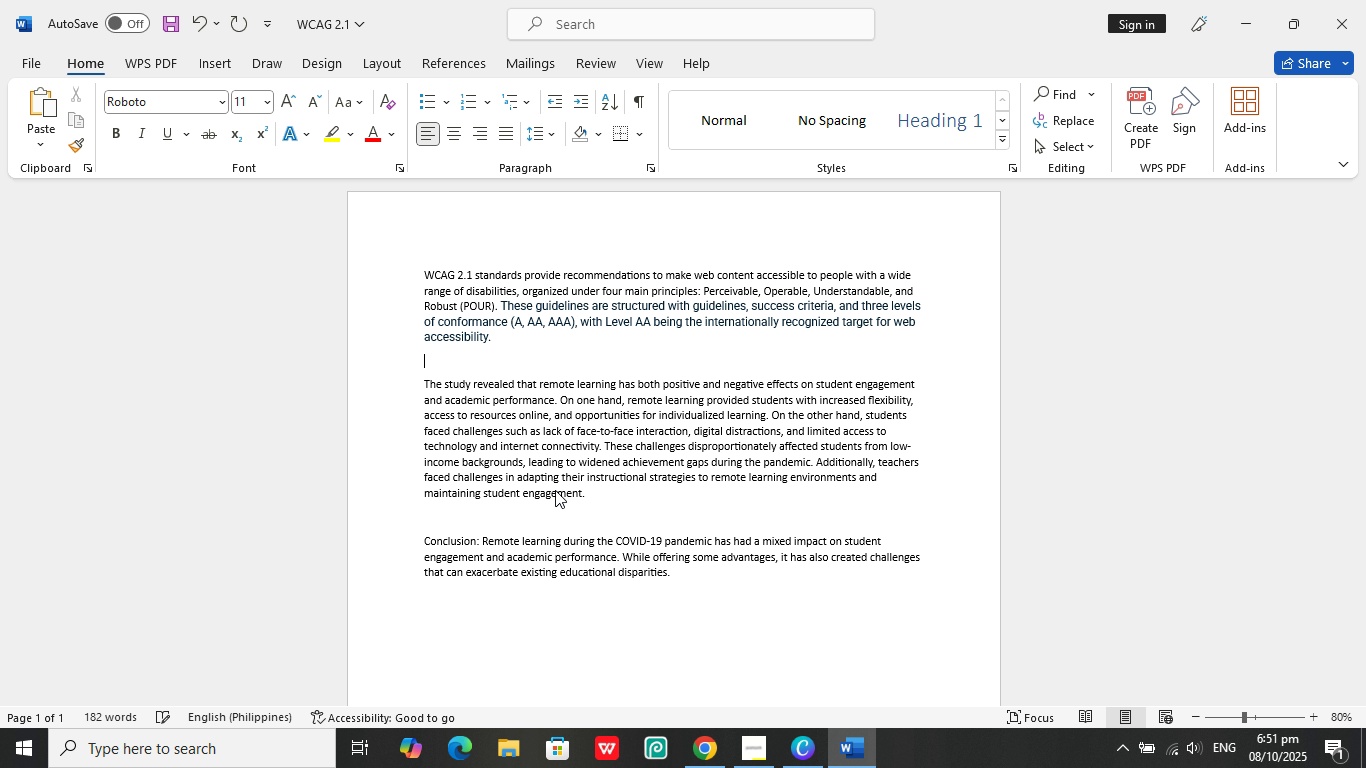 
key(Minus)
 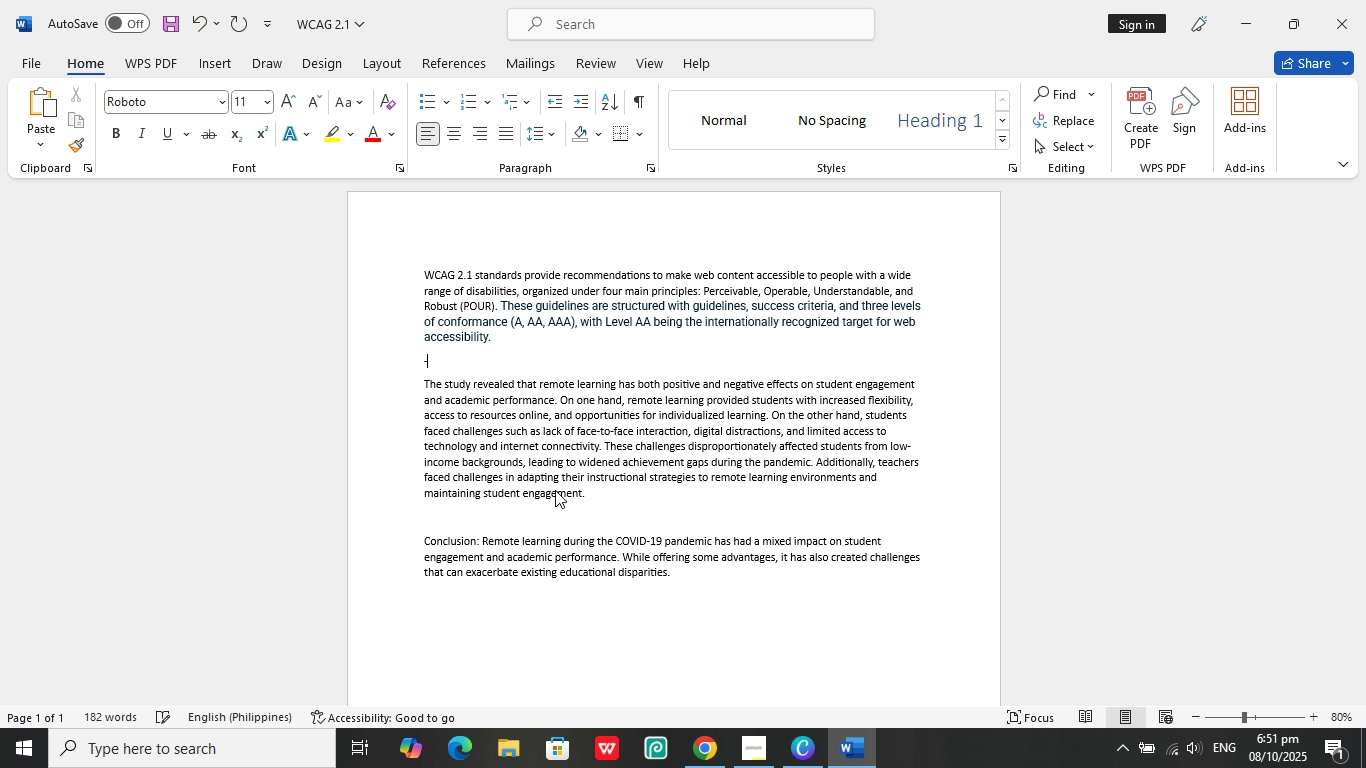 
hold_key(key=Minus, duration=1.51)
 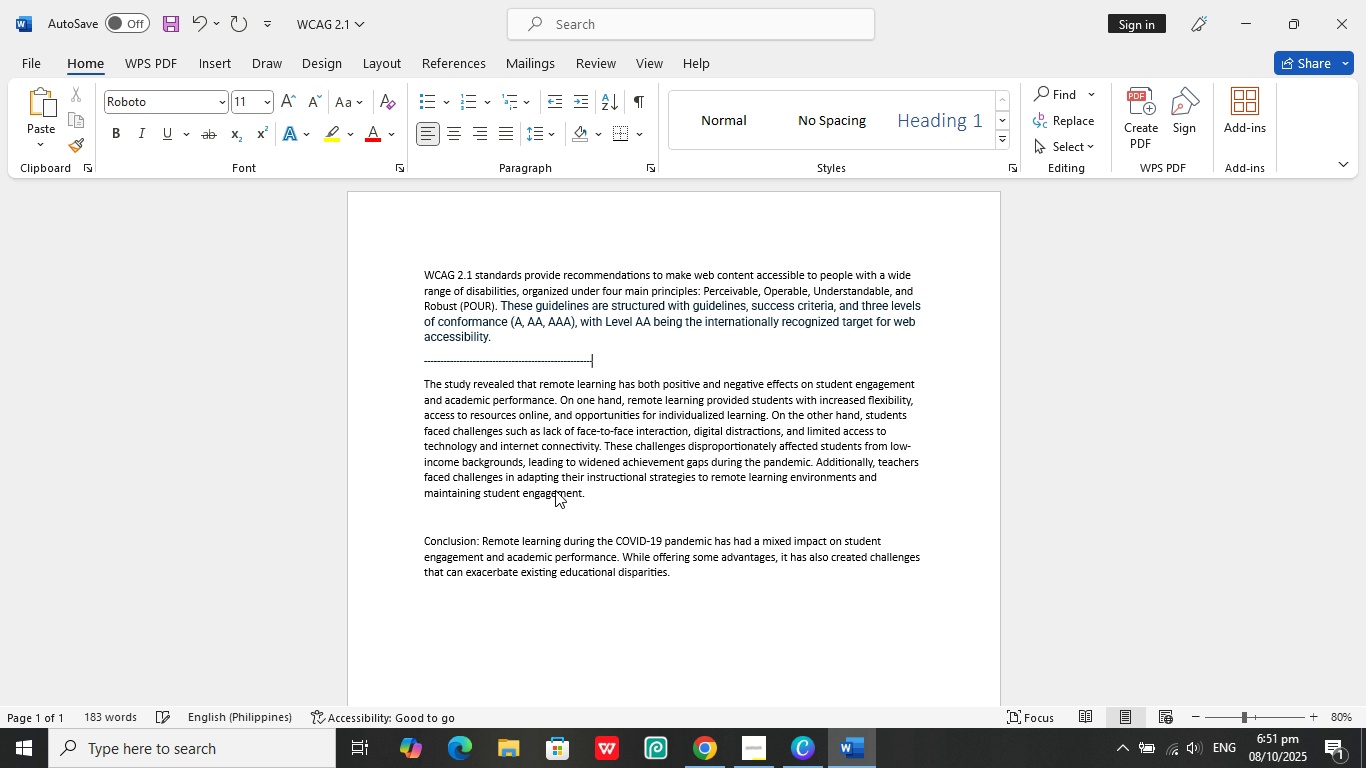 
hold_key(key=Minus, duration=1.51)
 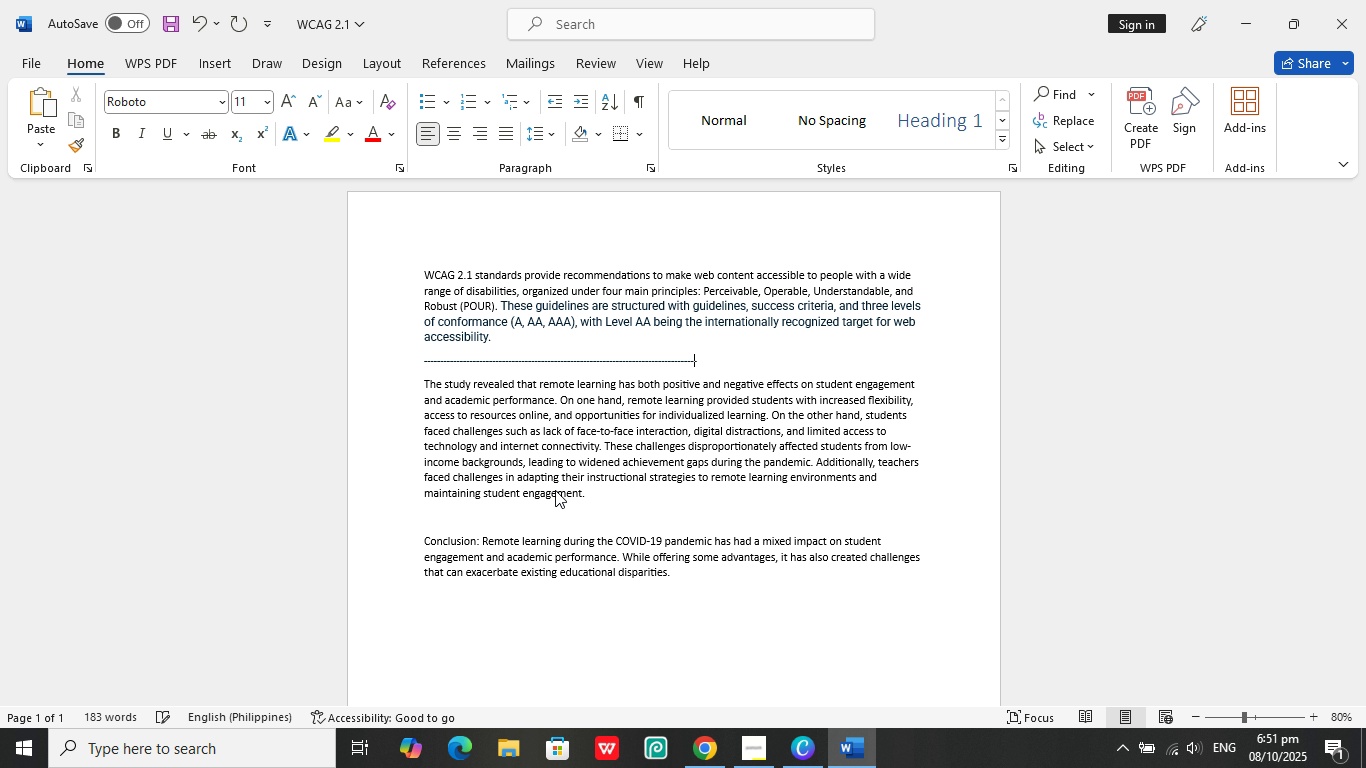 
hold_key(key=Minus, duration=1.51)
 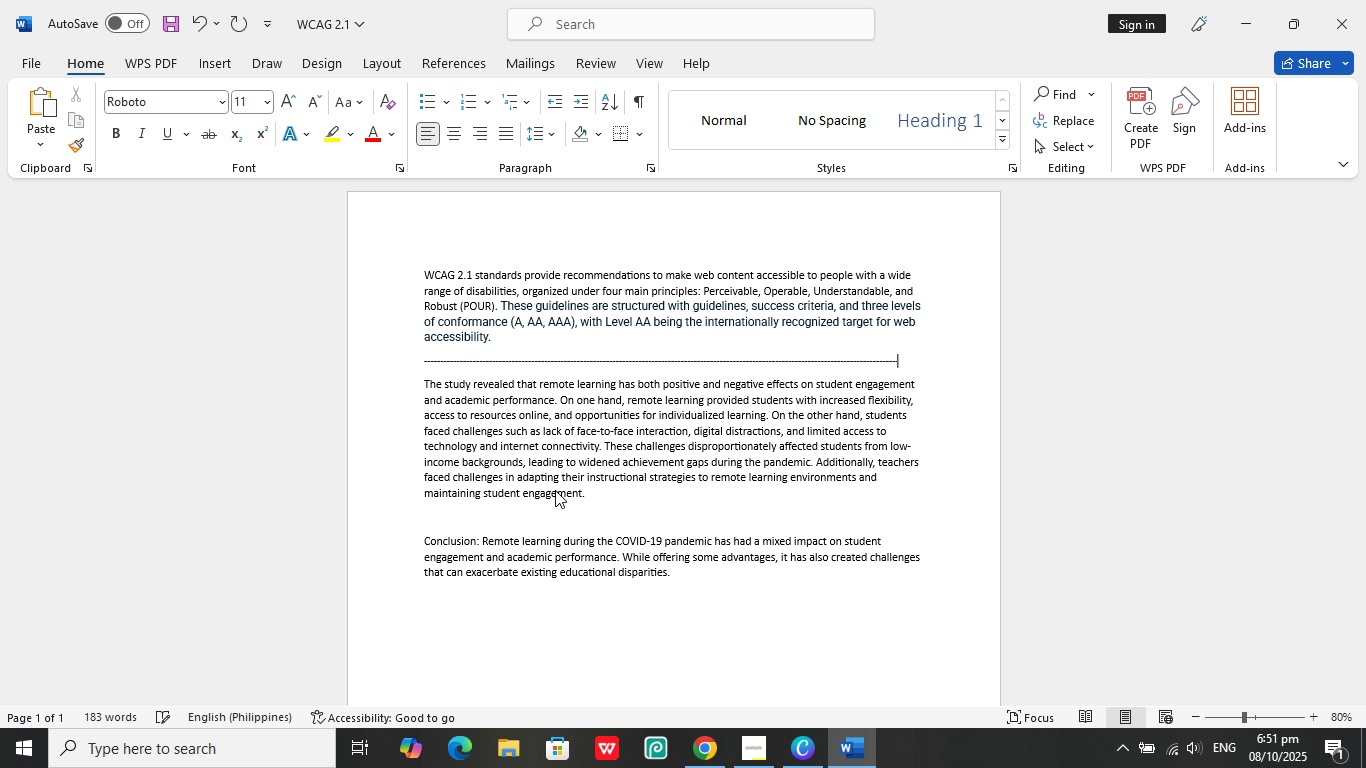 
hold_key(key=Minus, duration=0.73)
 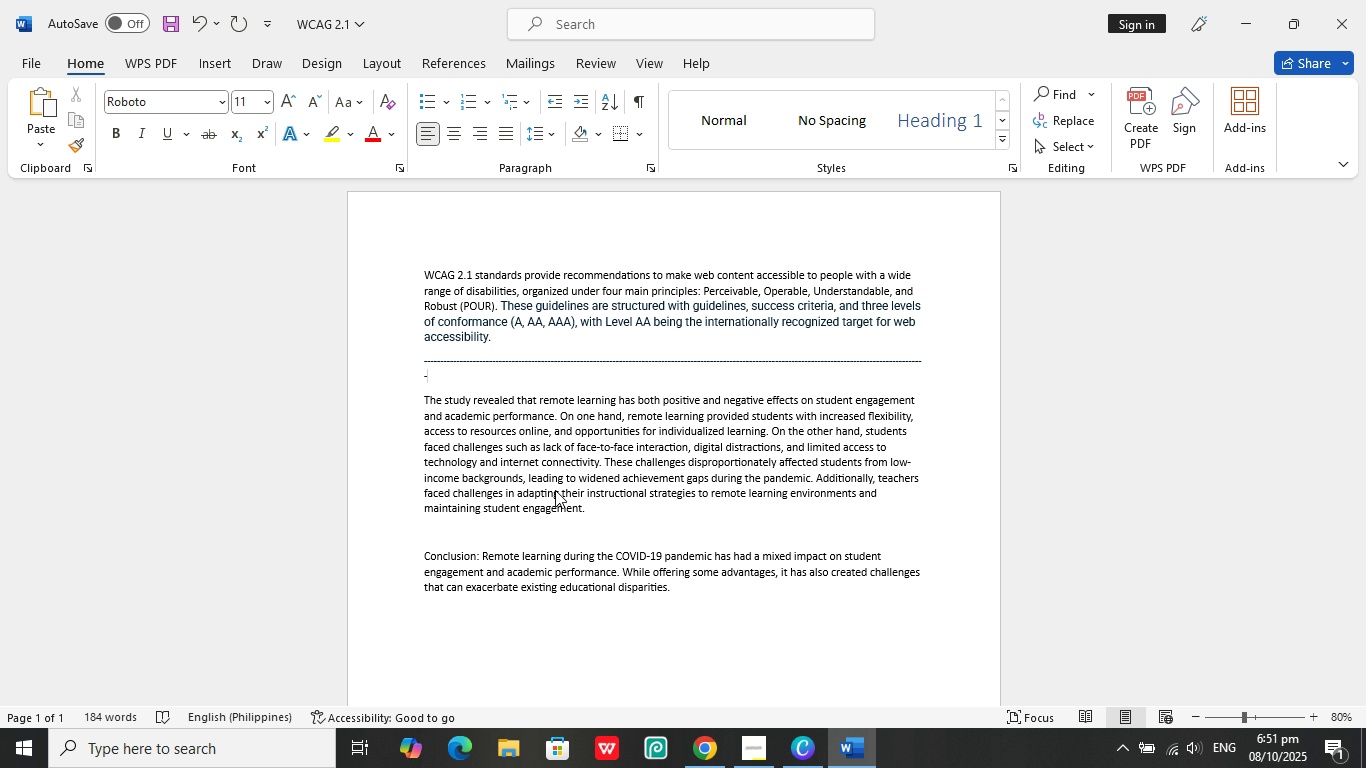 
key(Backspace)
 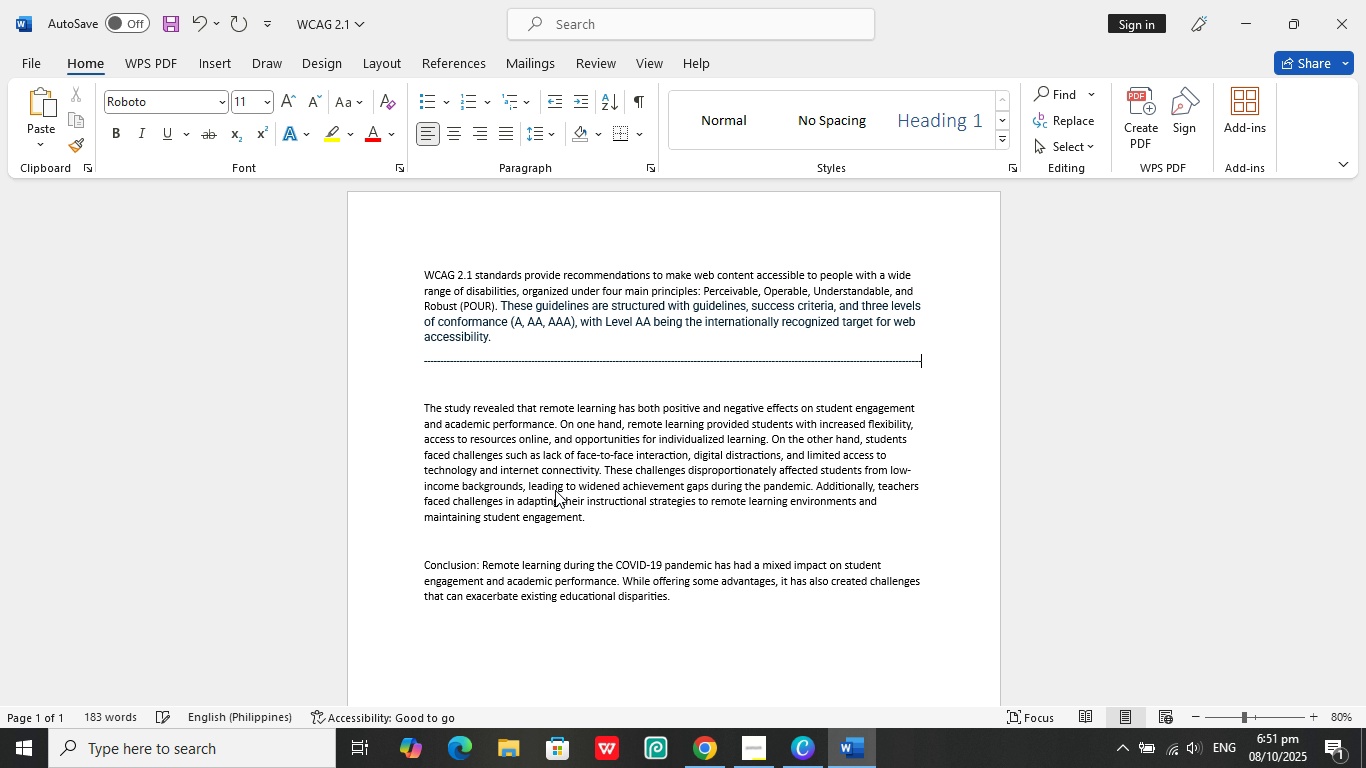 
key(Enter)
 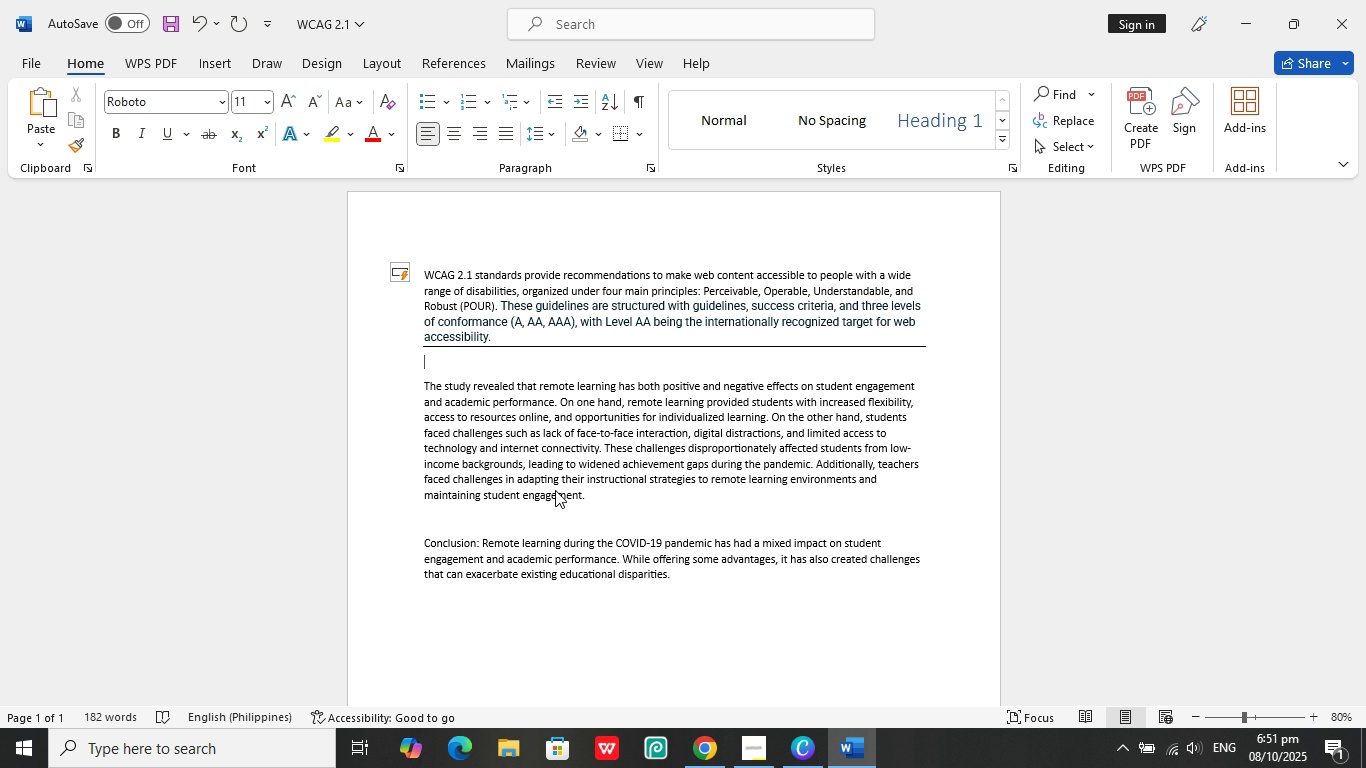 
key(Backspace)
 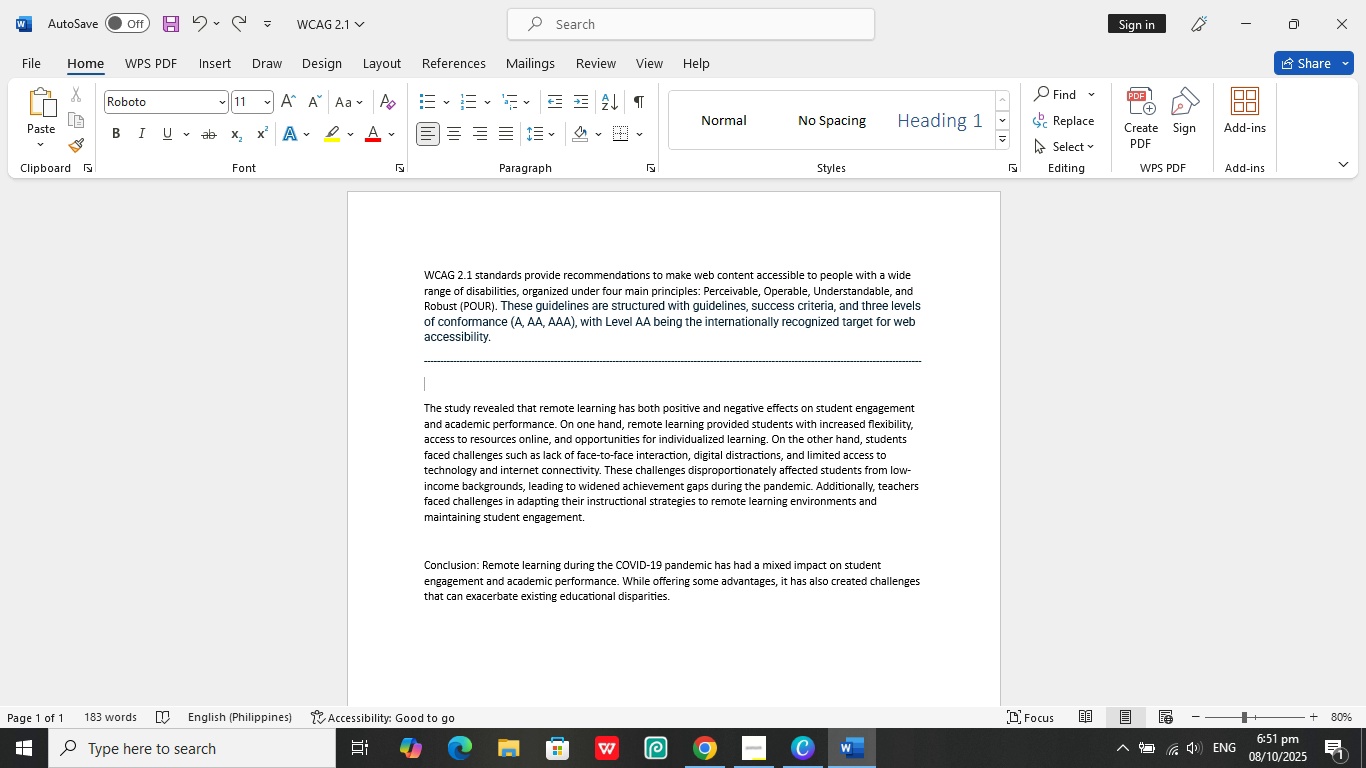 
key(Backspace)
 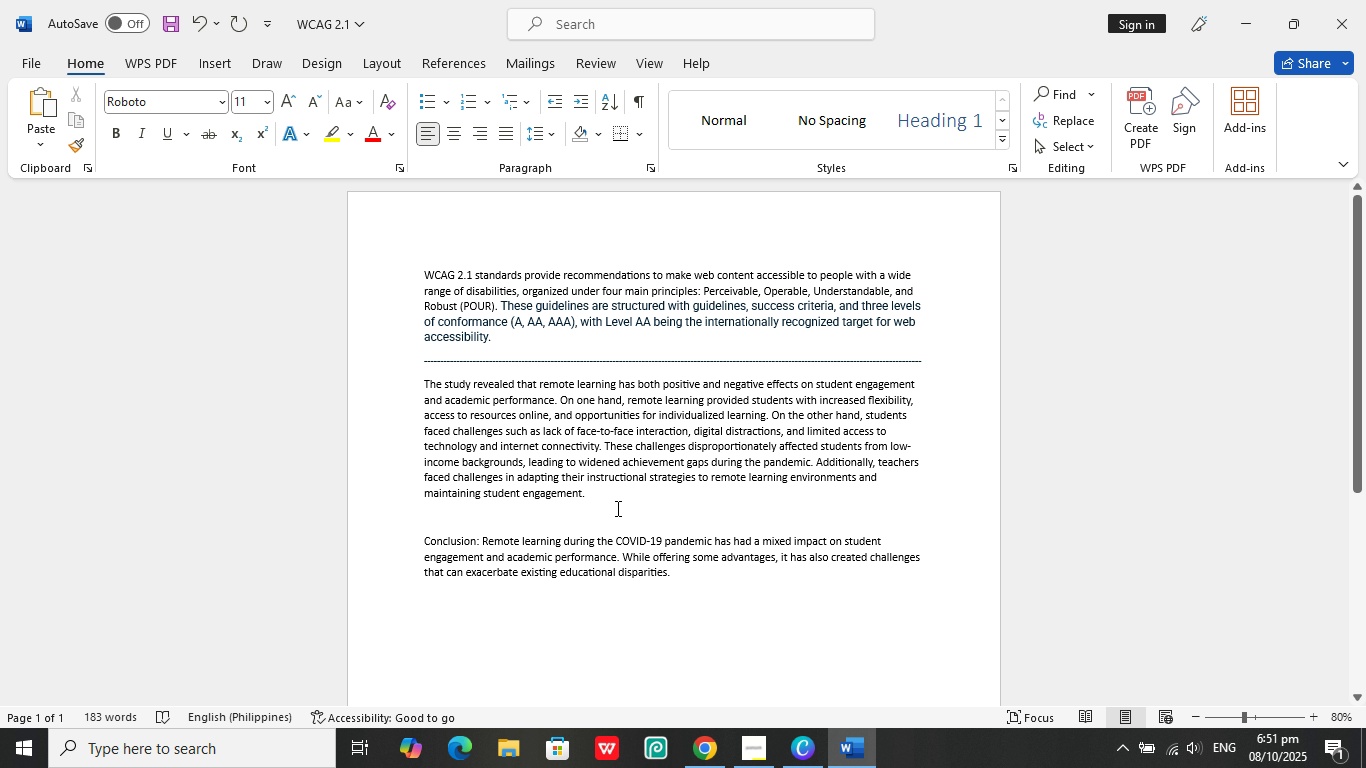 
scroll: coordinate [660, 512], scroll_direction: down, amount: 1.0
 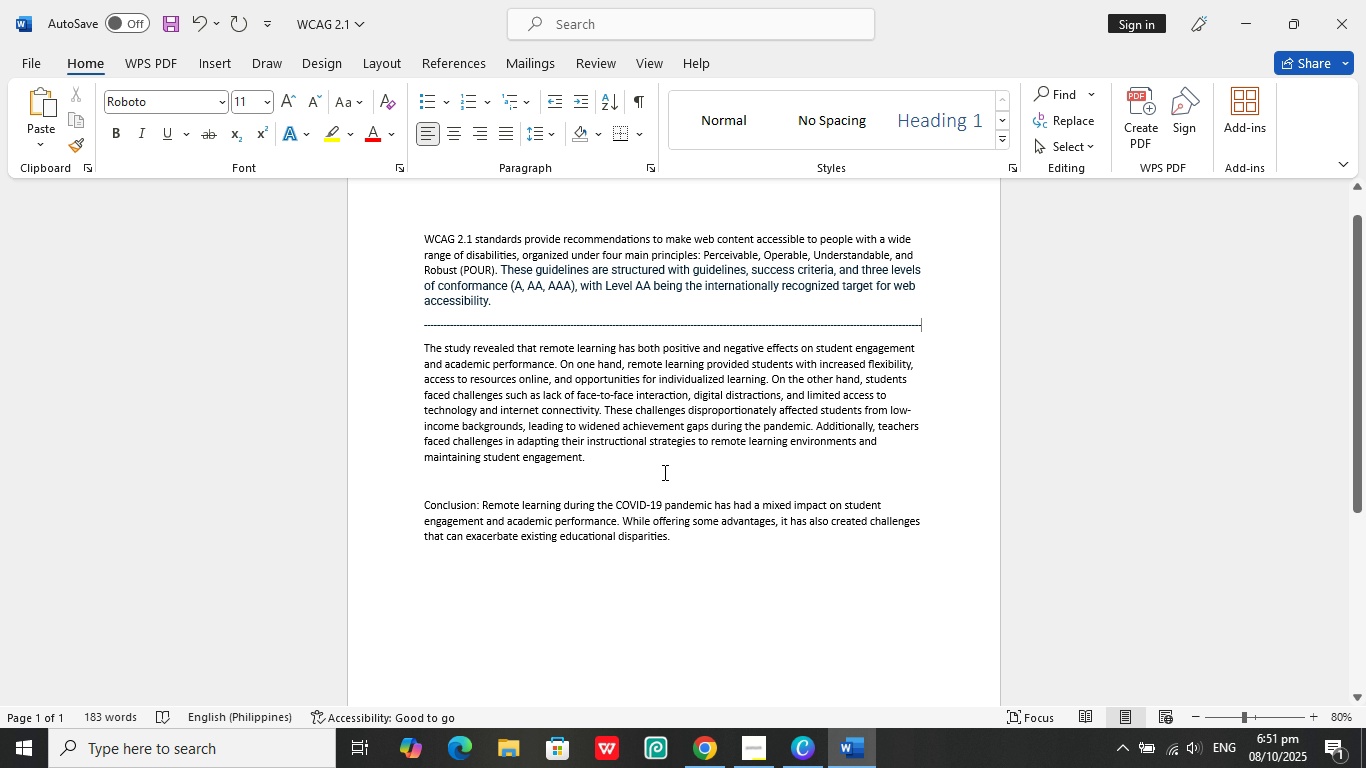 
key(Enter)
 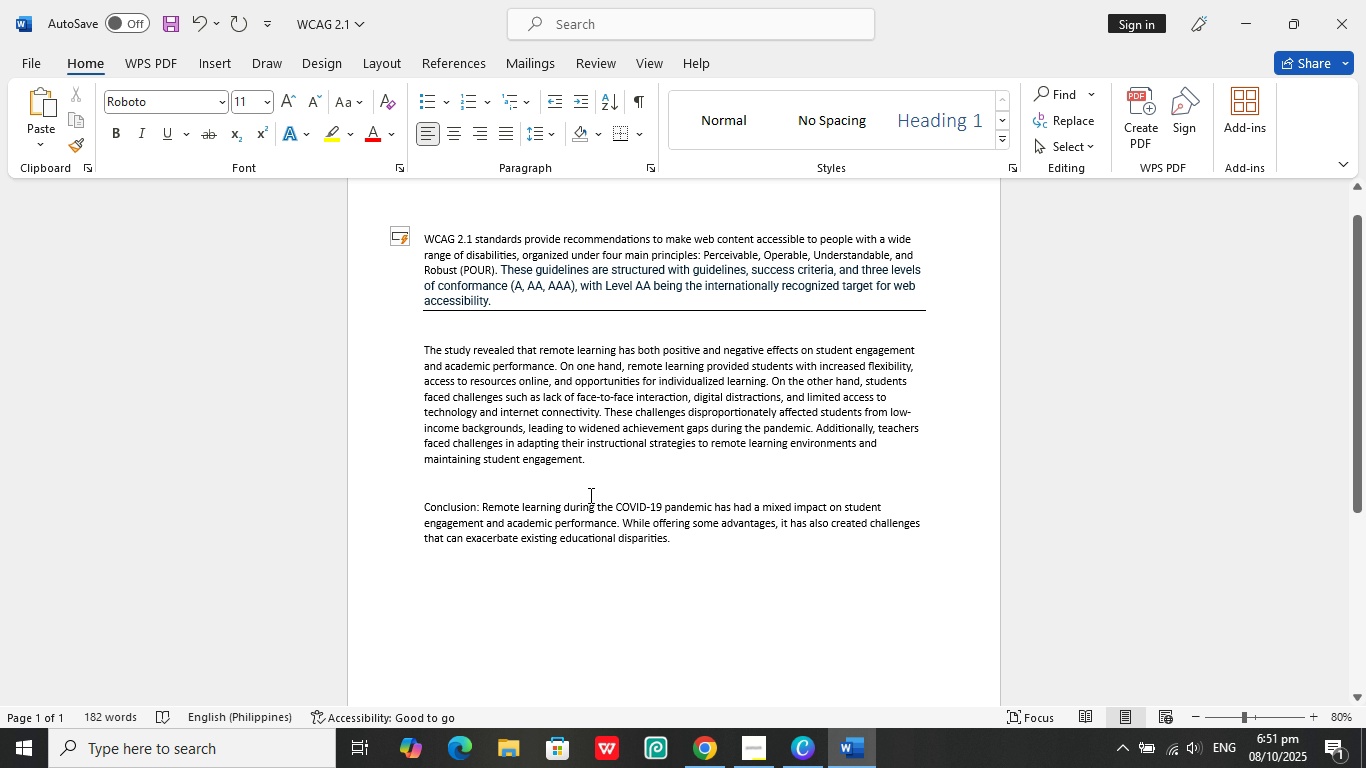 
left_click([588, 496])
 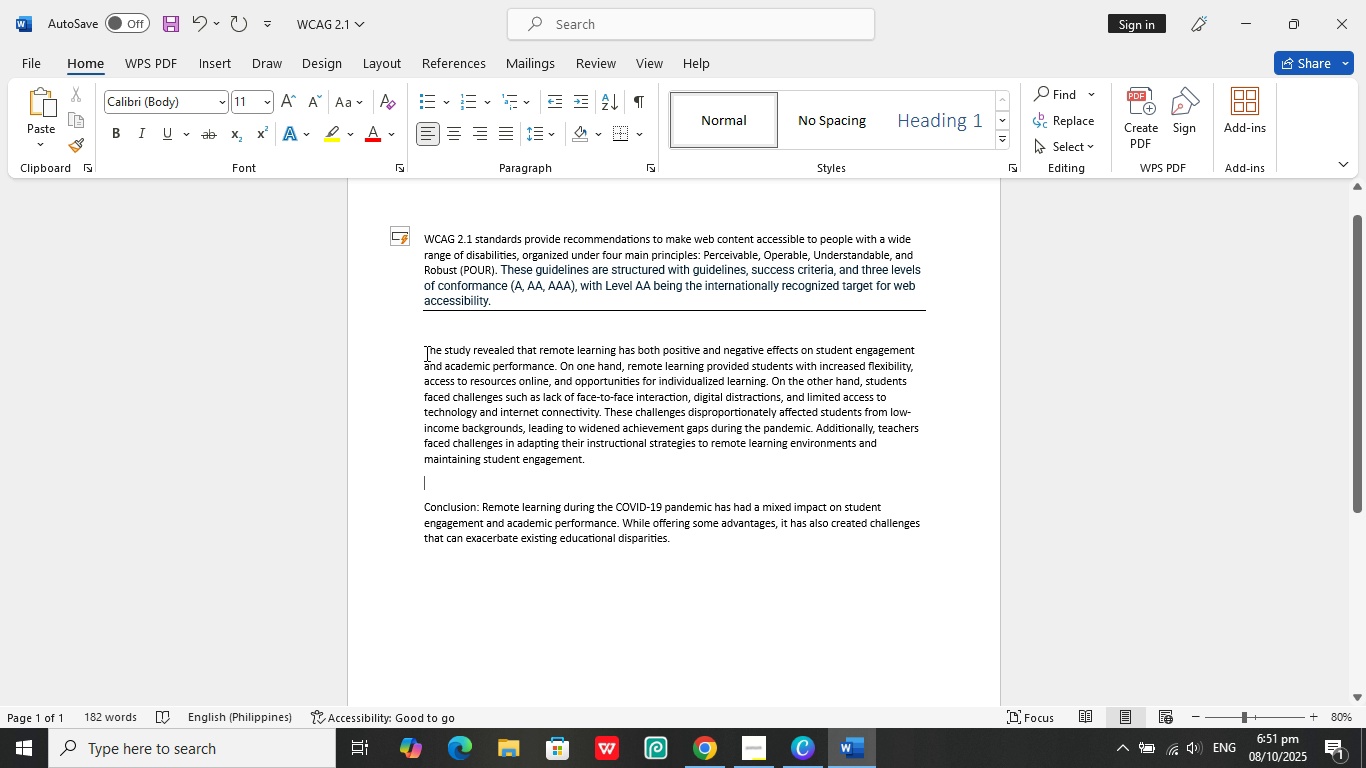 
left_click([419, 353])
 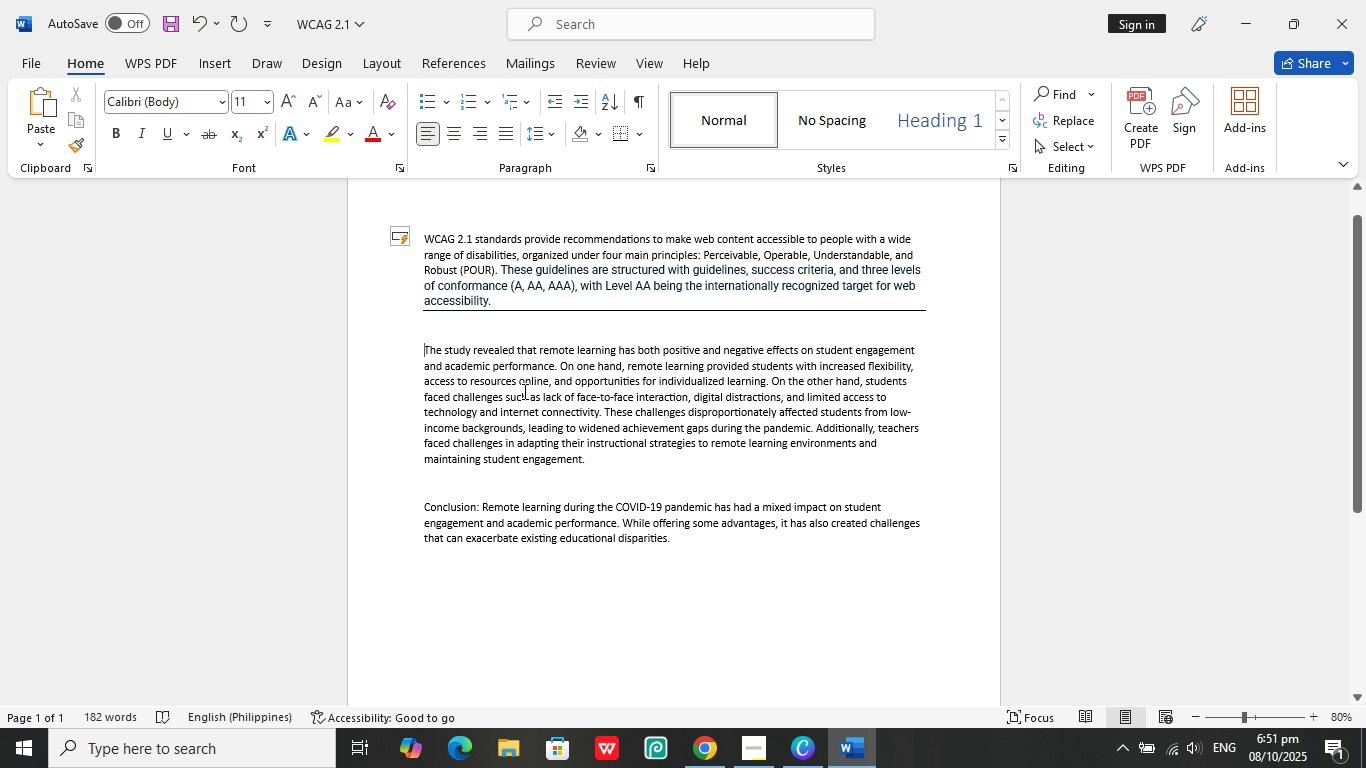 
key(Backspace)
 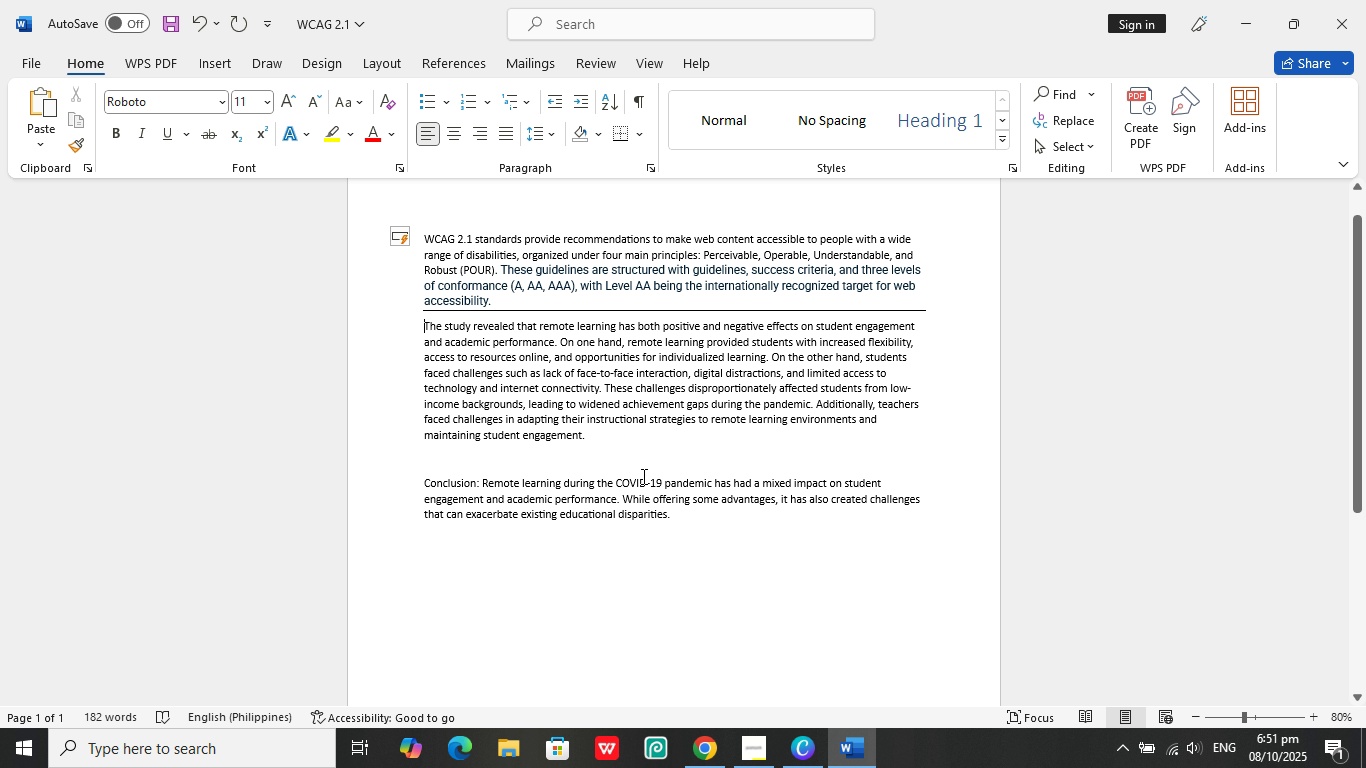 
left_click([622, 467])
 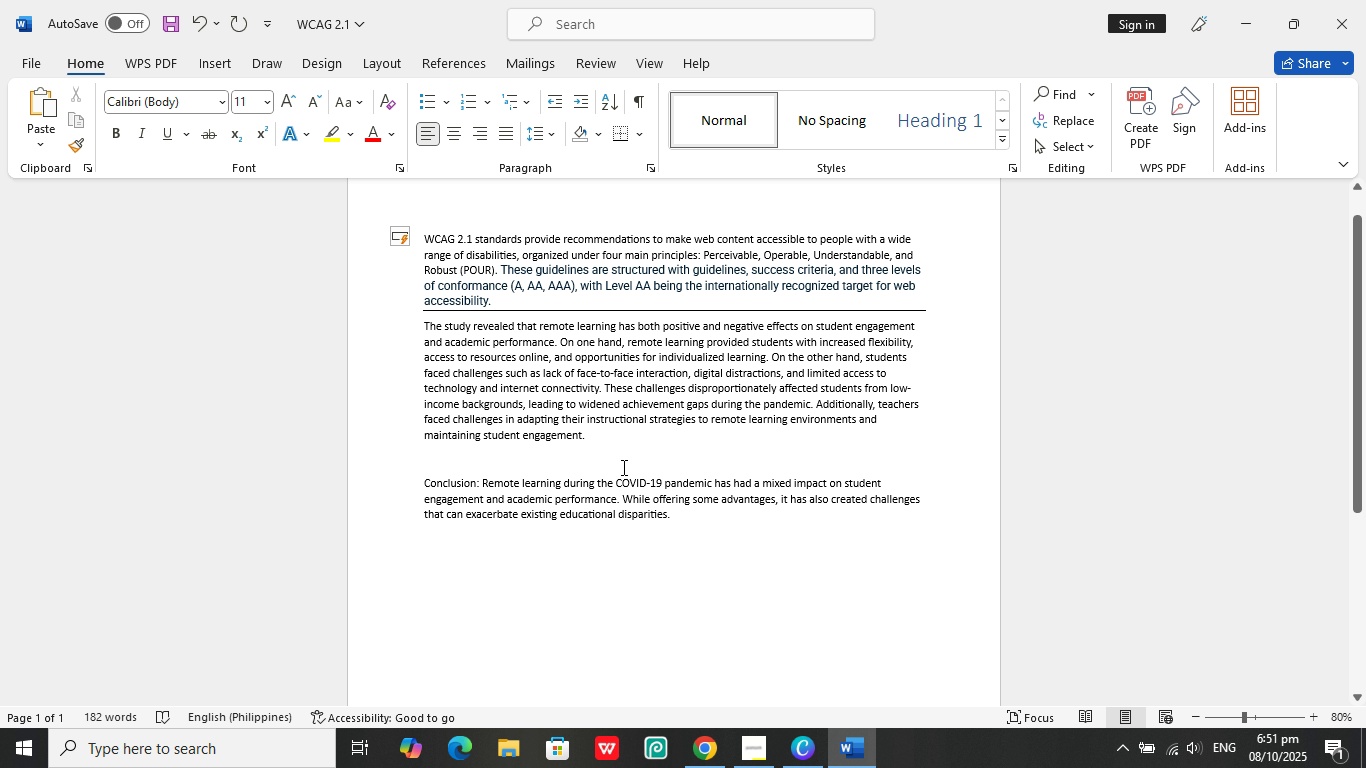 
key(Backspace)
 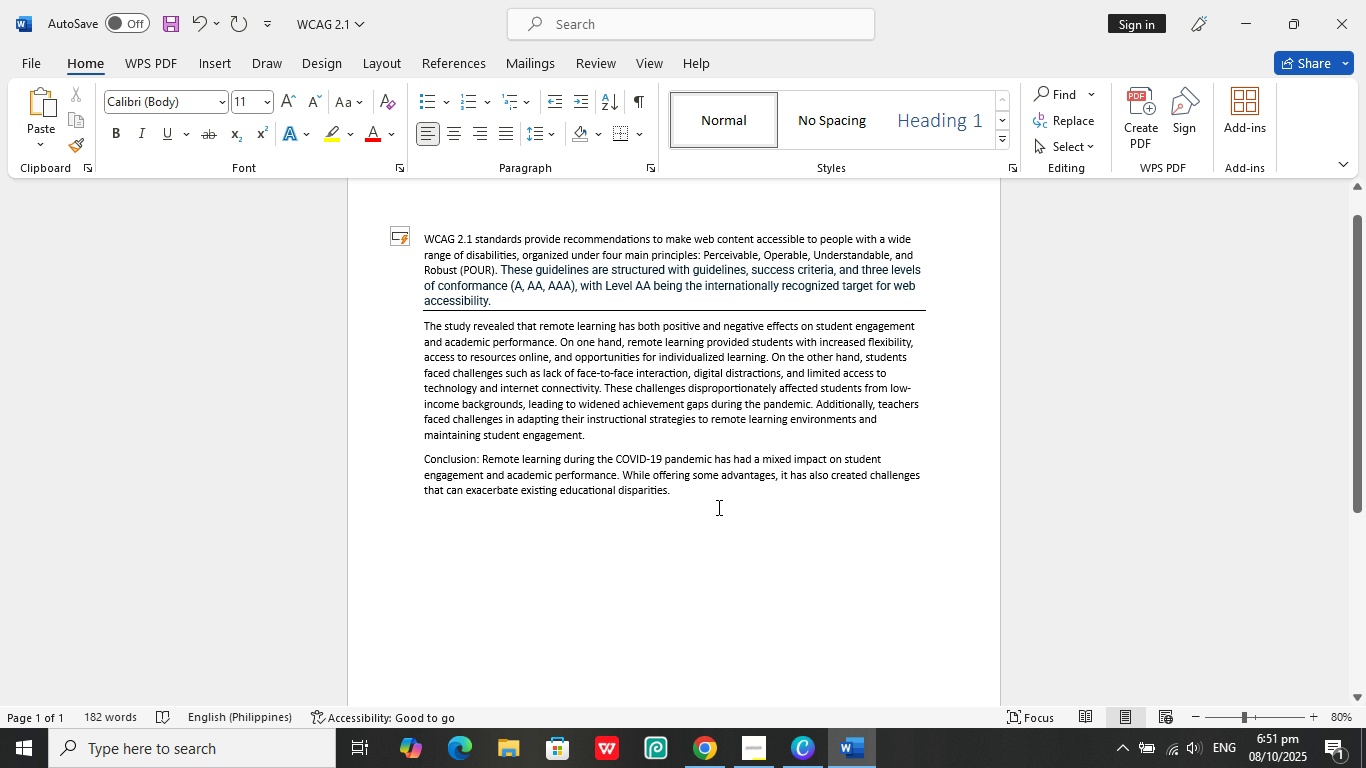 
scroll: coordinate [719, 508], scroll_direction: down, amount: 1.0
 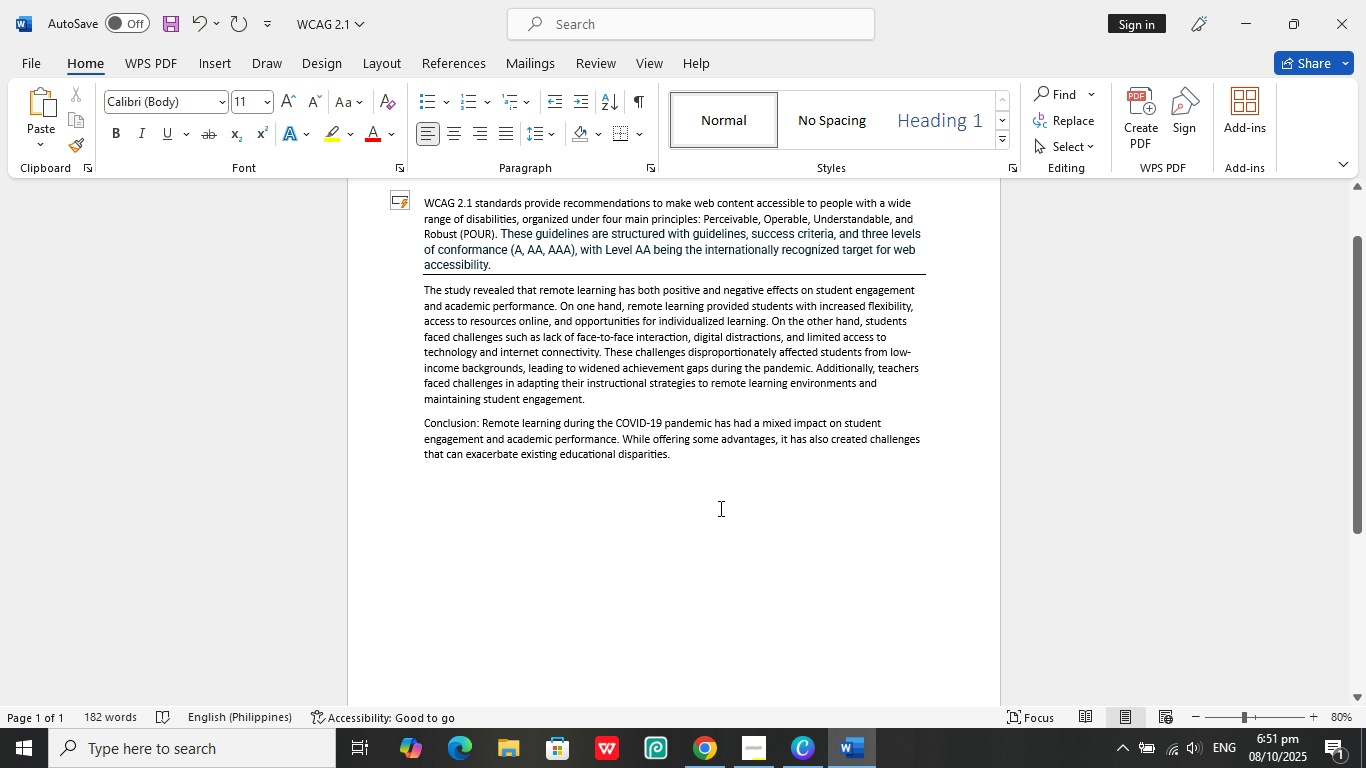 
scroll: coordinate [719, 508], scroll_direction: up, amount: 1.0
 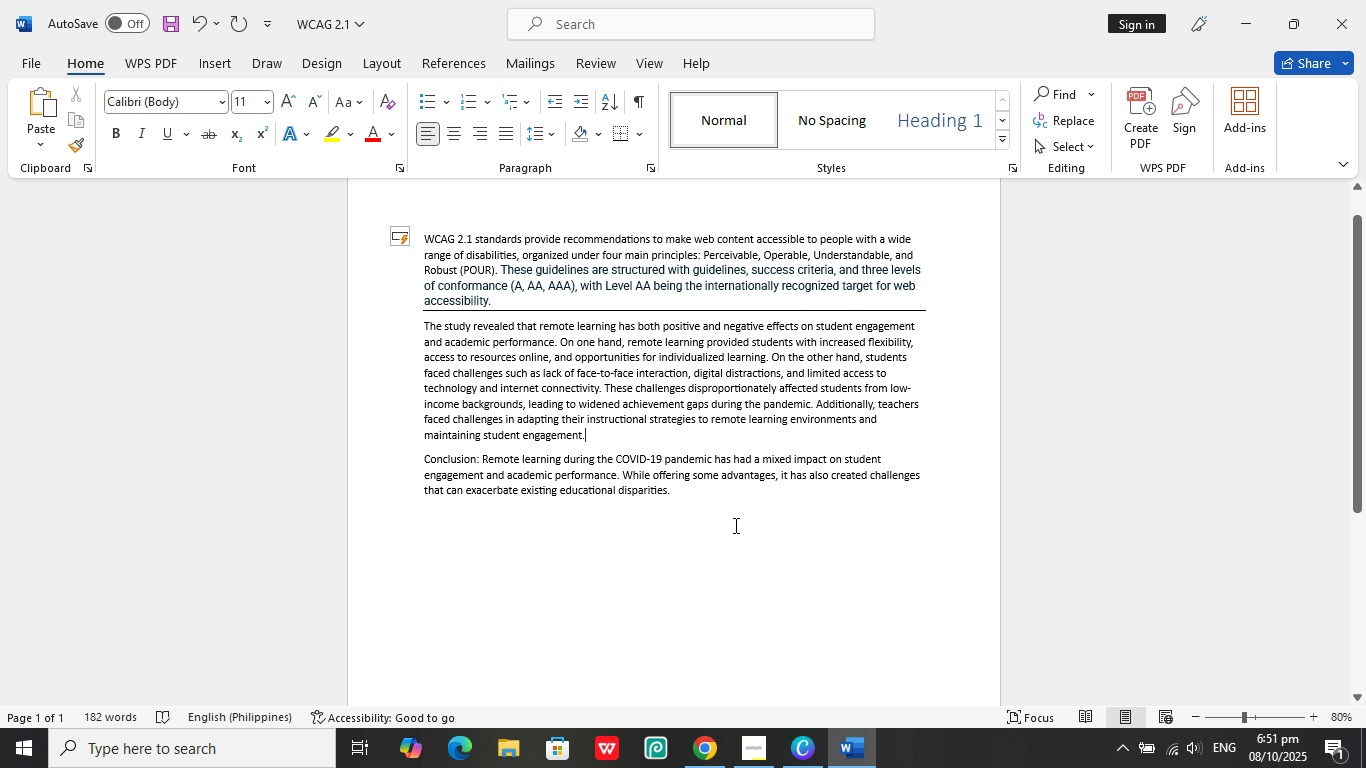 
scroll: coordinate [734, 525], scroll_direction: down, amount: 1.0
 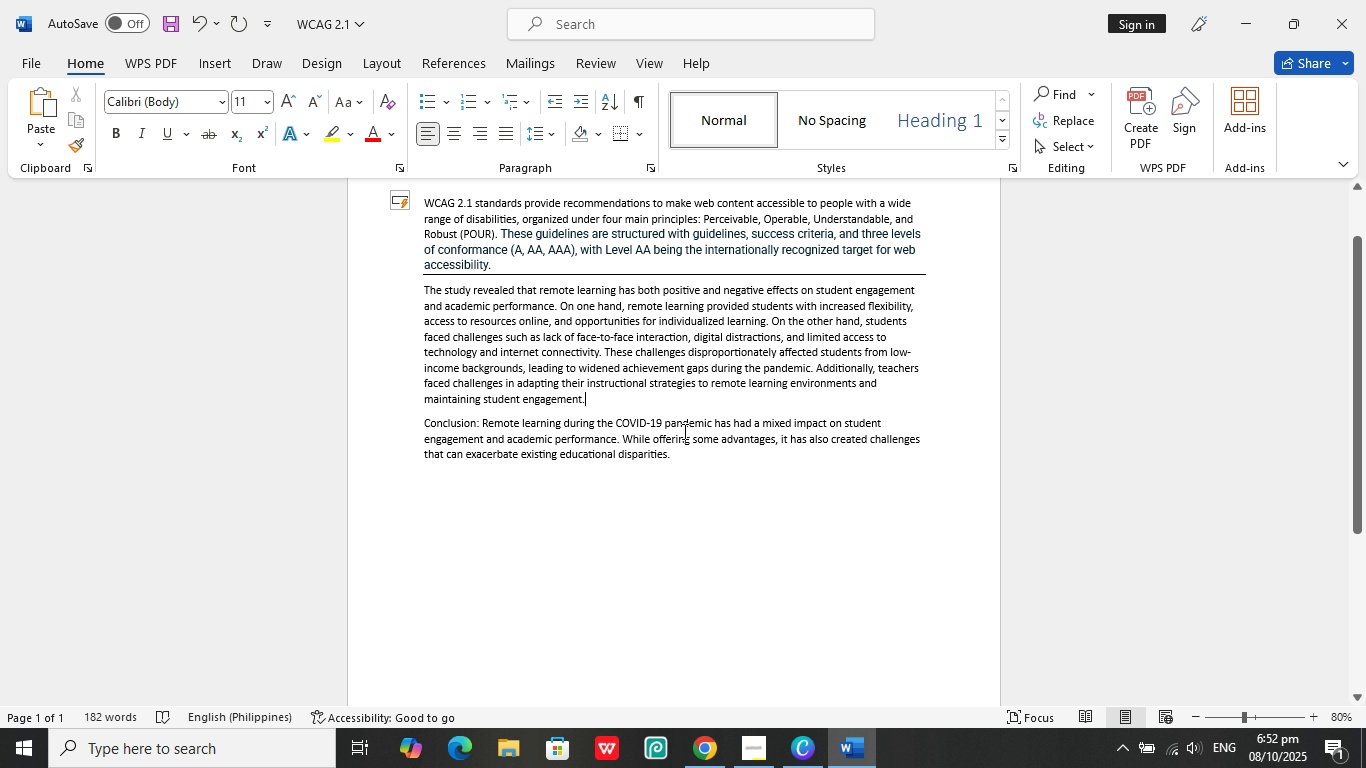 
left_click([796, 747])
 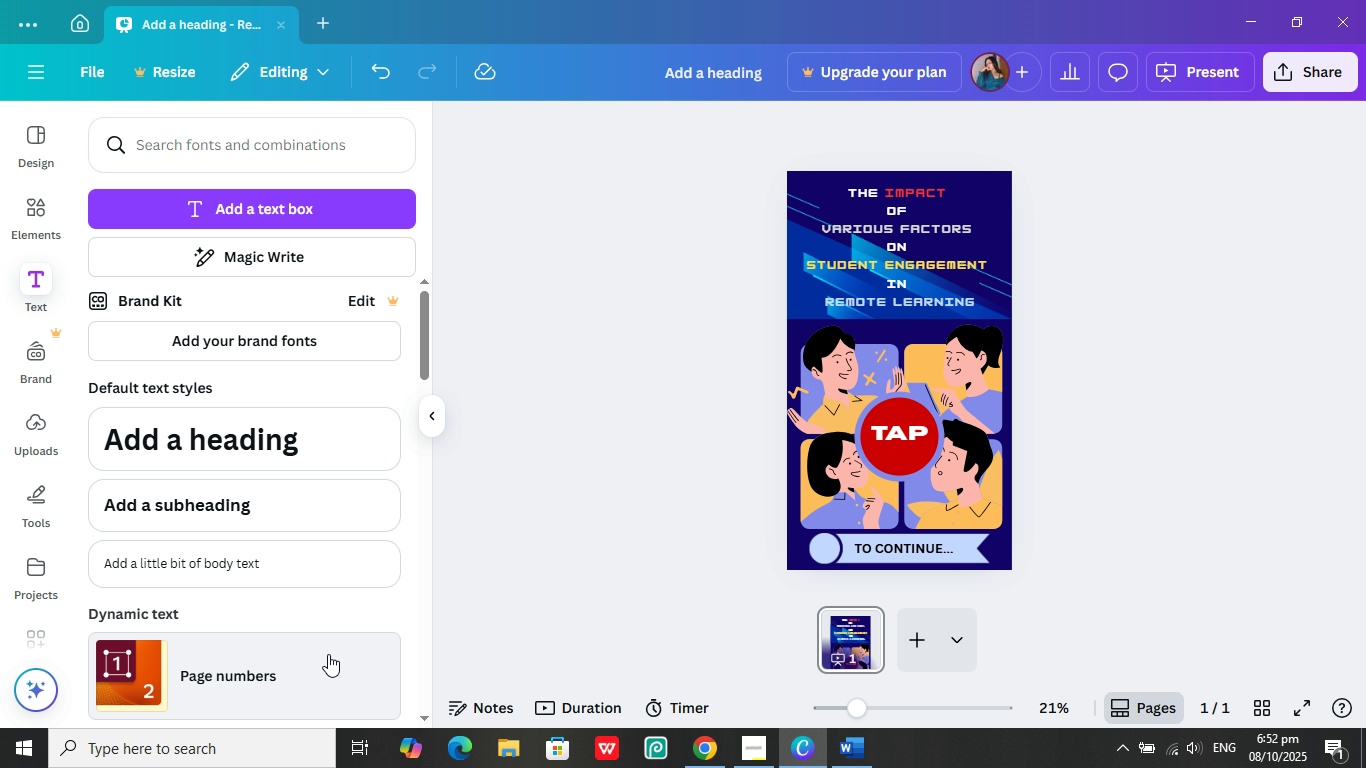 
wait(6.18)
 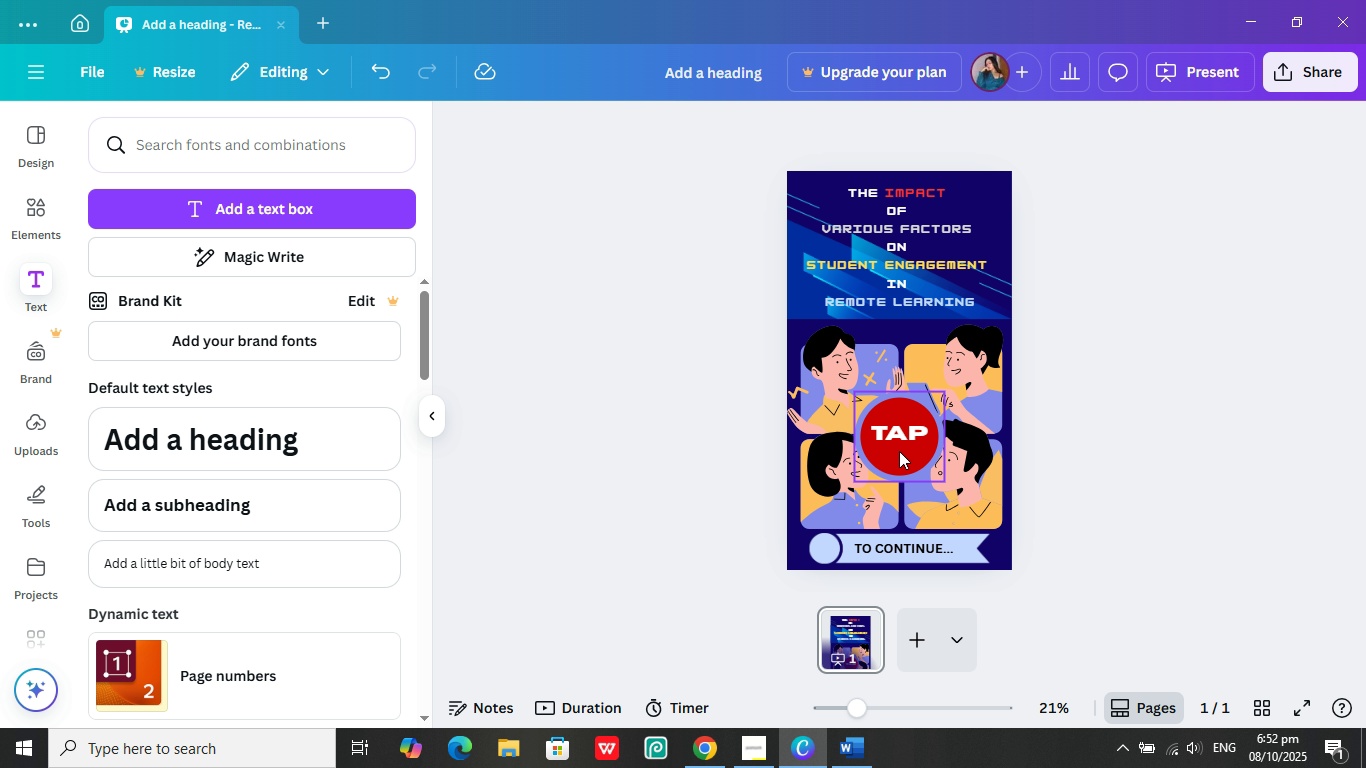 
left_click([37, 221])
 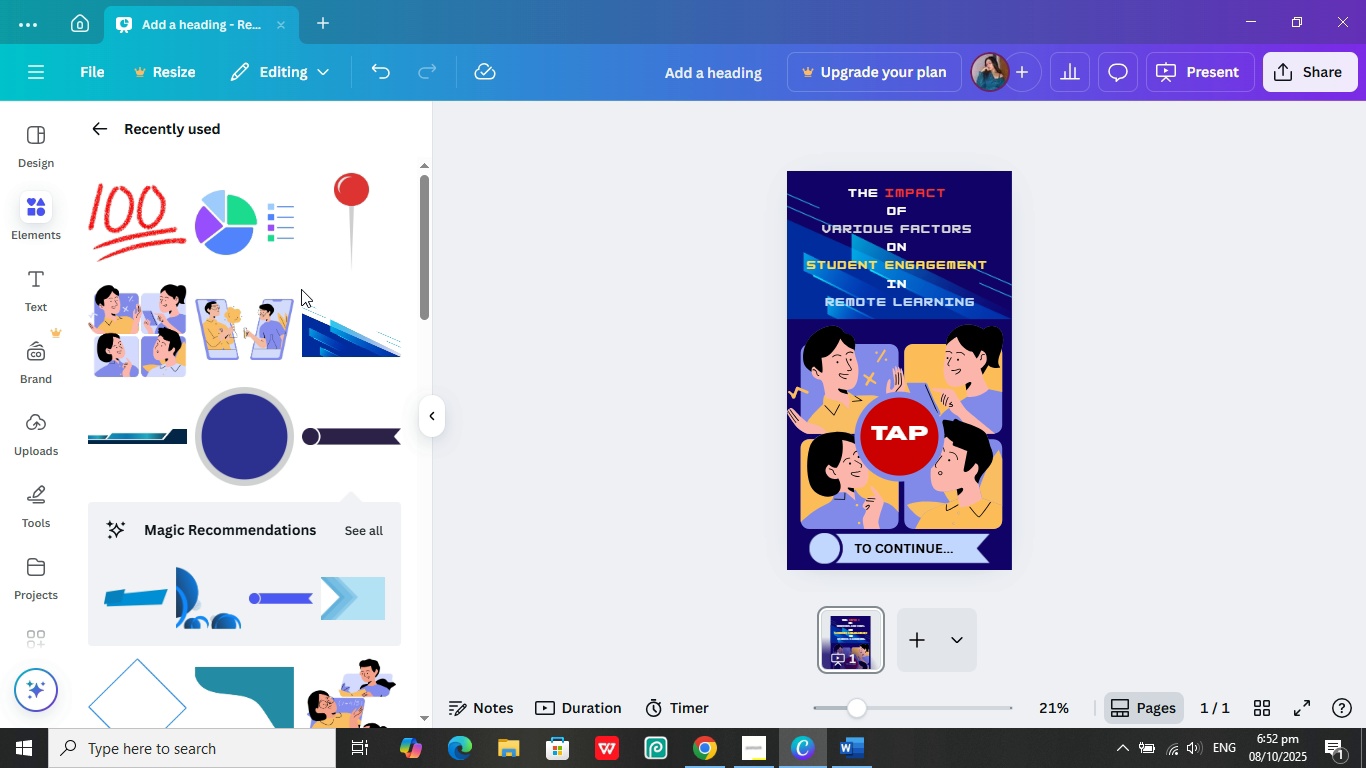 
scroll: coordinate [301, 289], scroll_direction: up, amount: 3.0
 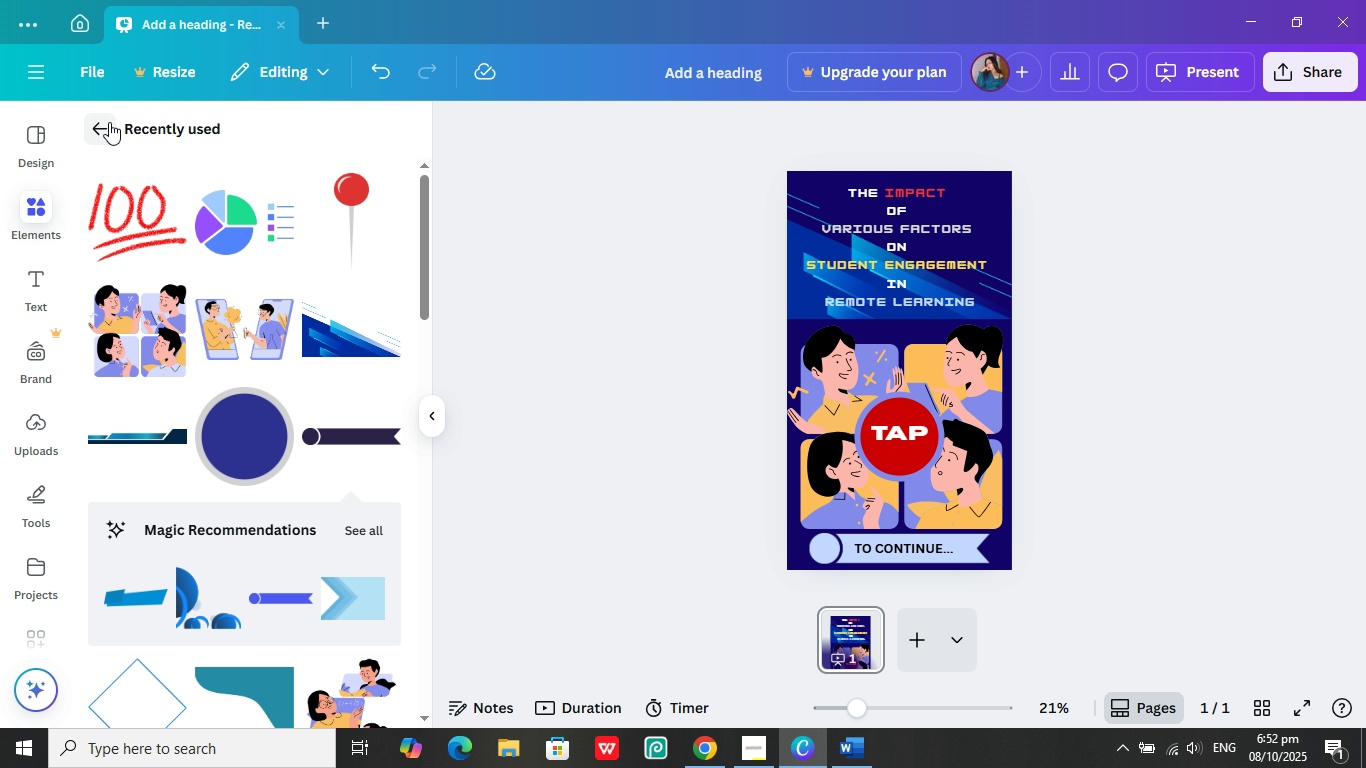 
left_click([108, 122])
 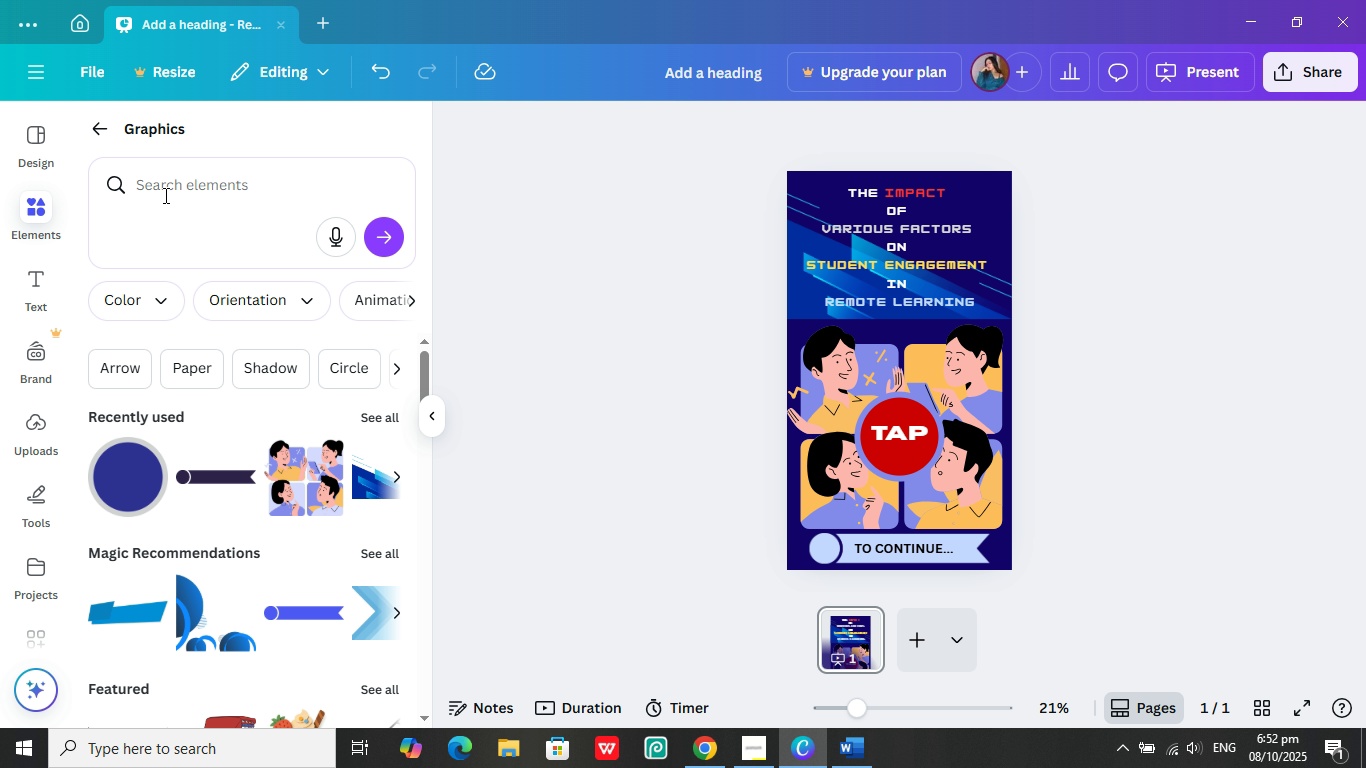 
left_click([167, 194])
 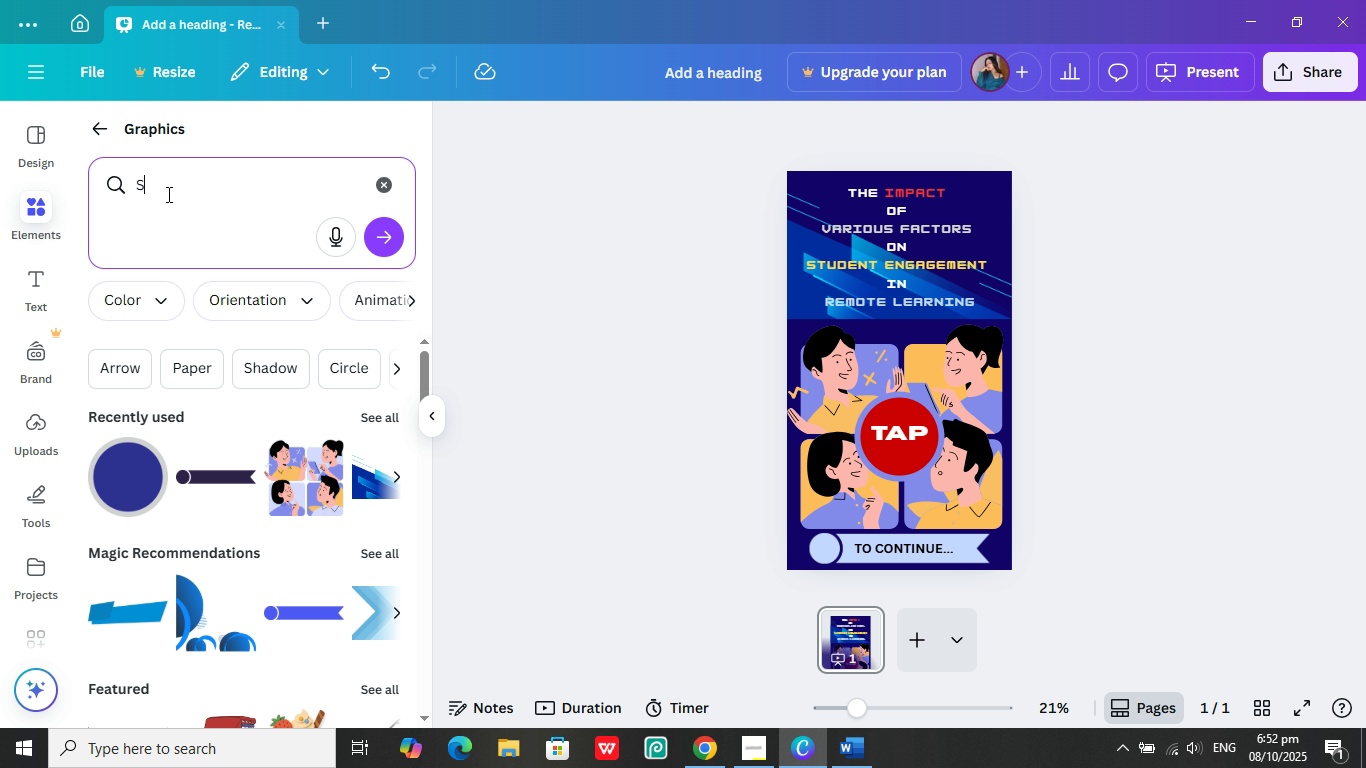 
type(SHAPE)
 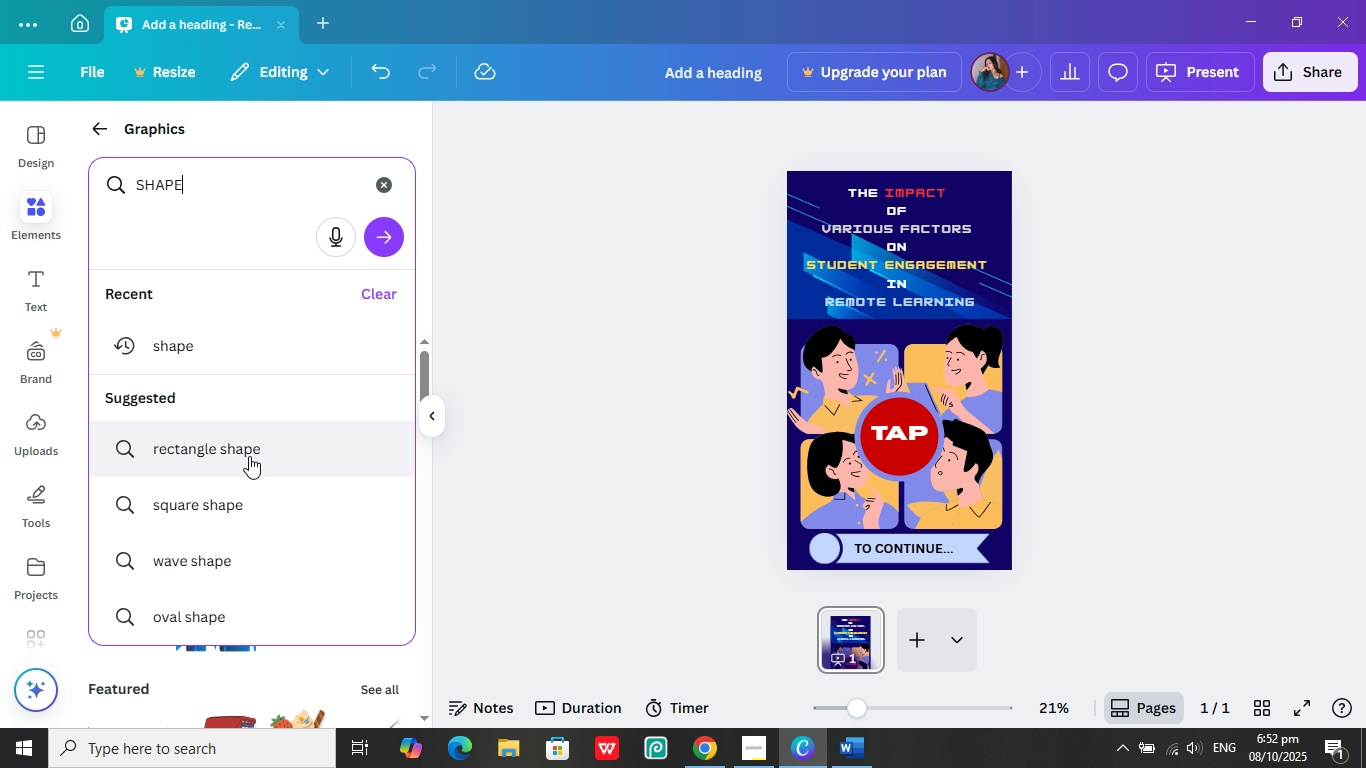 
left_click([249, 498])
 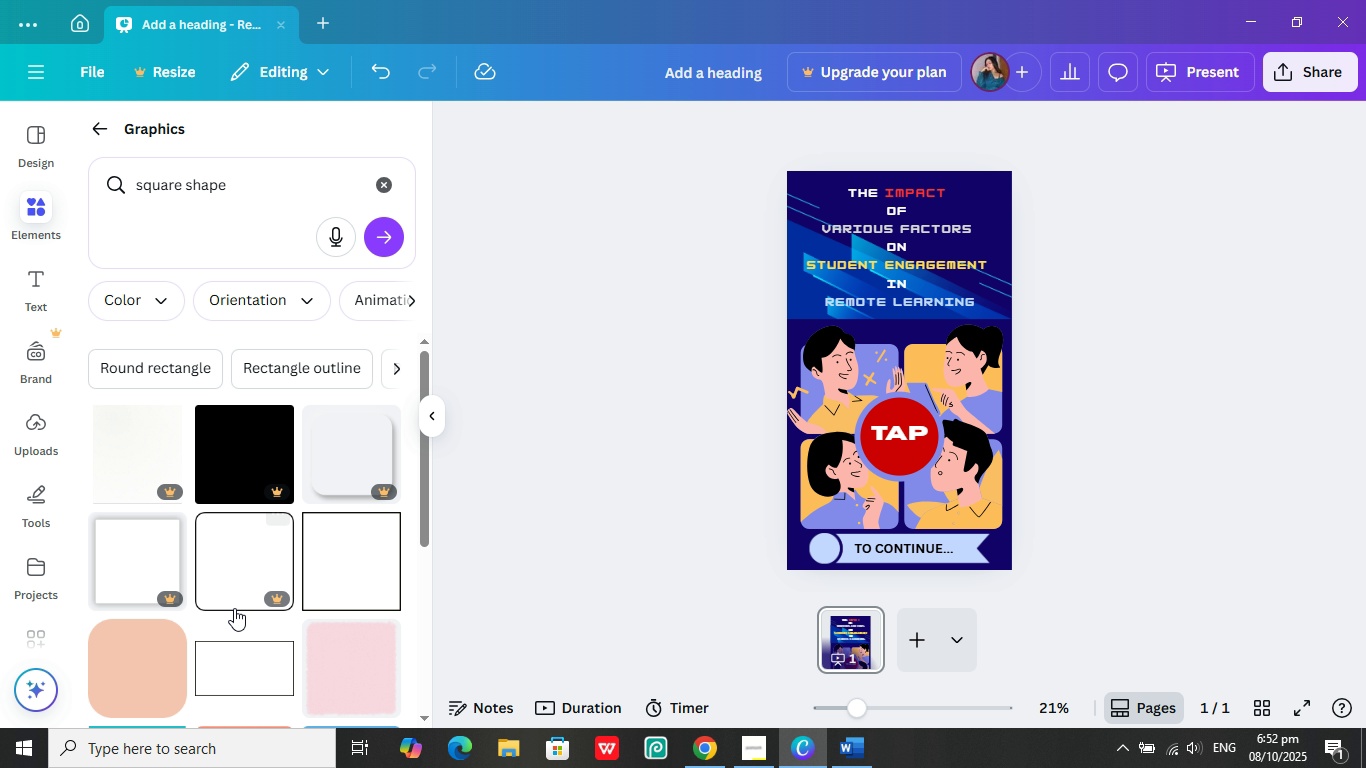 
scroll: coordinate [242, 476], scroll_direction: down, amount: 5.0
 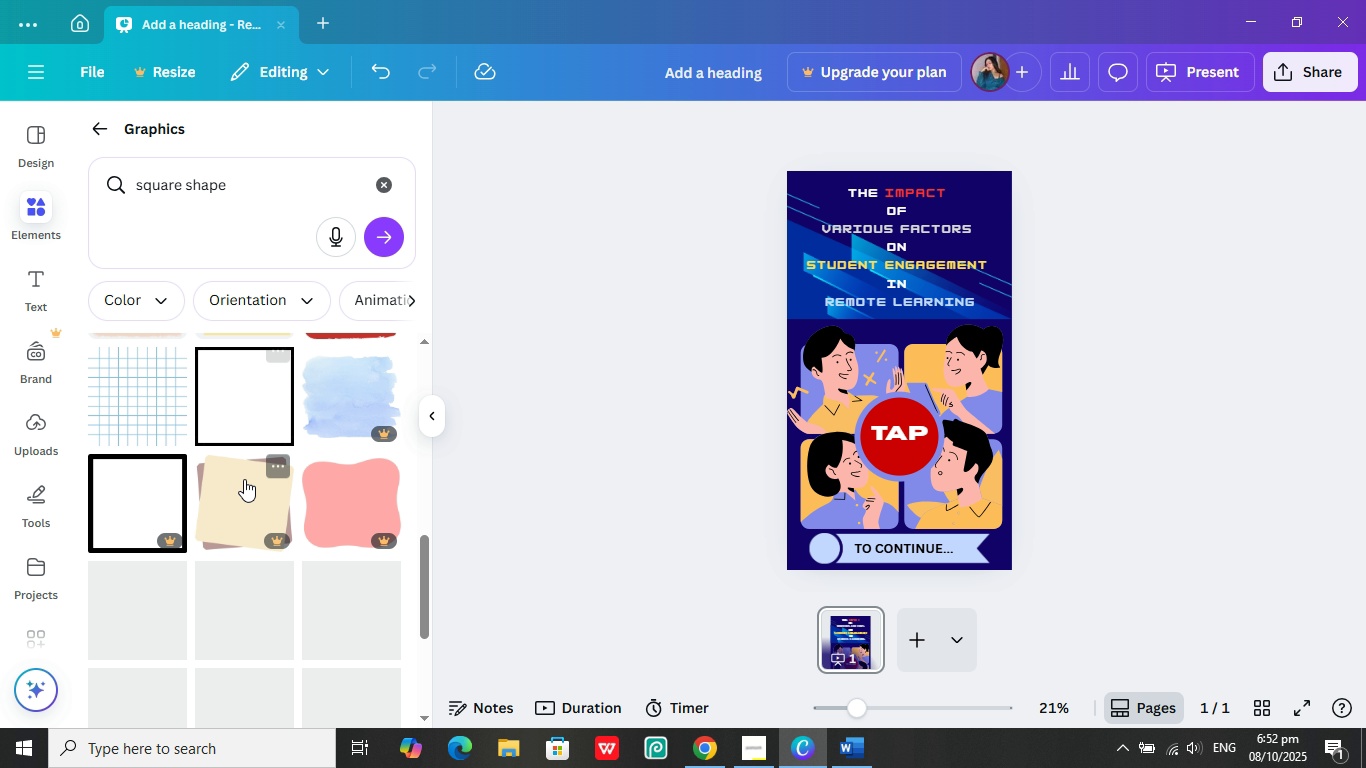 
scroll: coordinate [218, 436], scroll_direction: up, amount: 11.0
 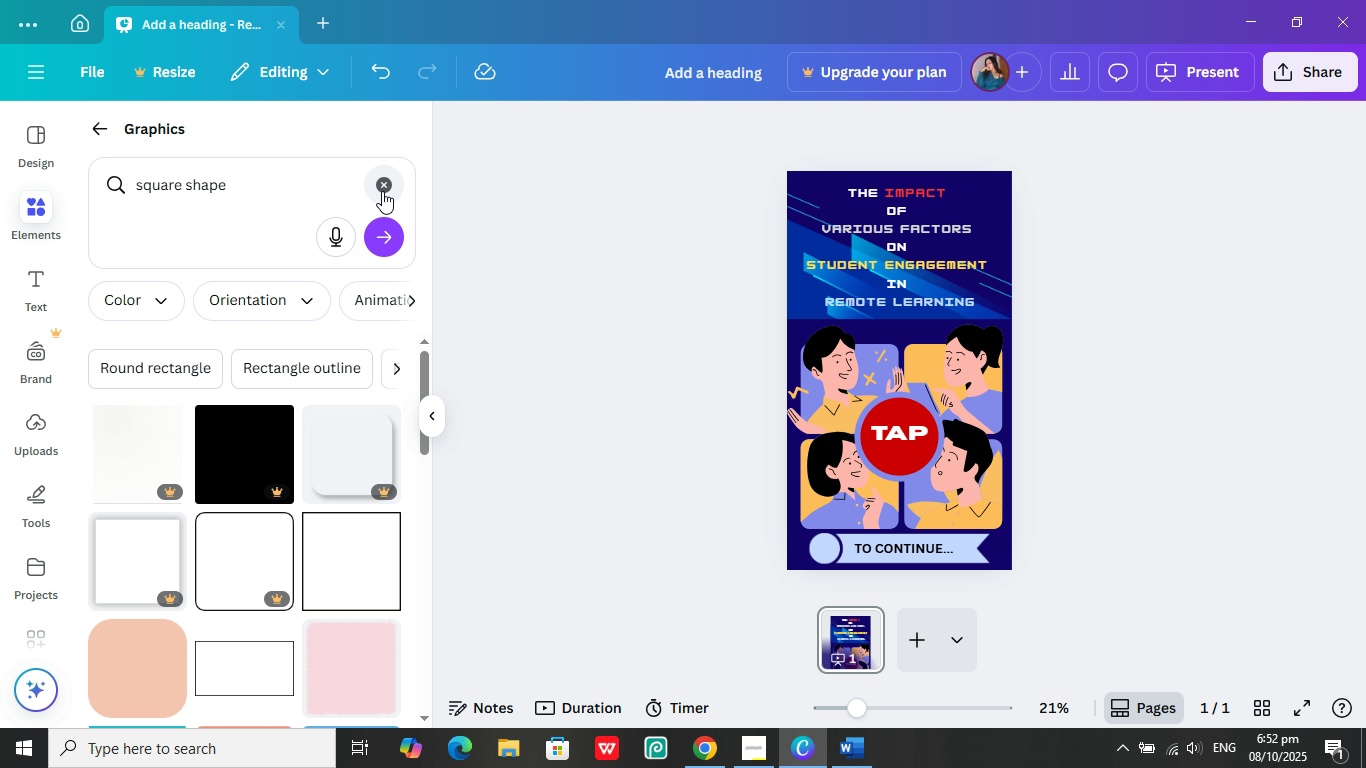 
left_click([384, 189])
 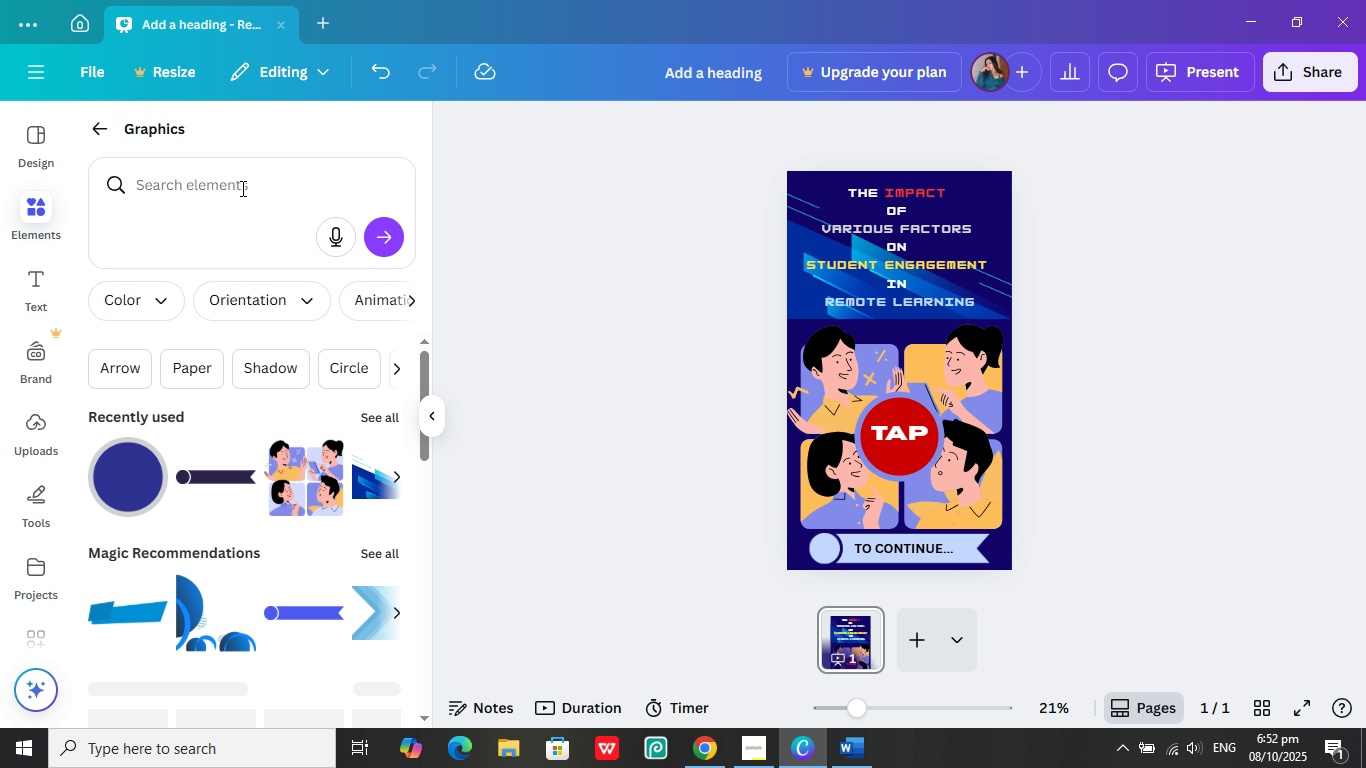 
left_click([241, 188])
 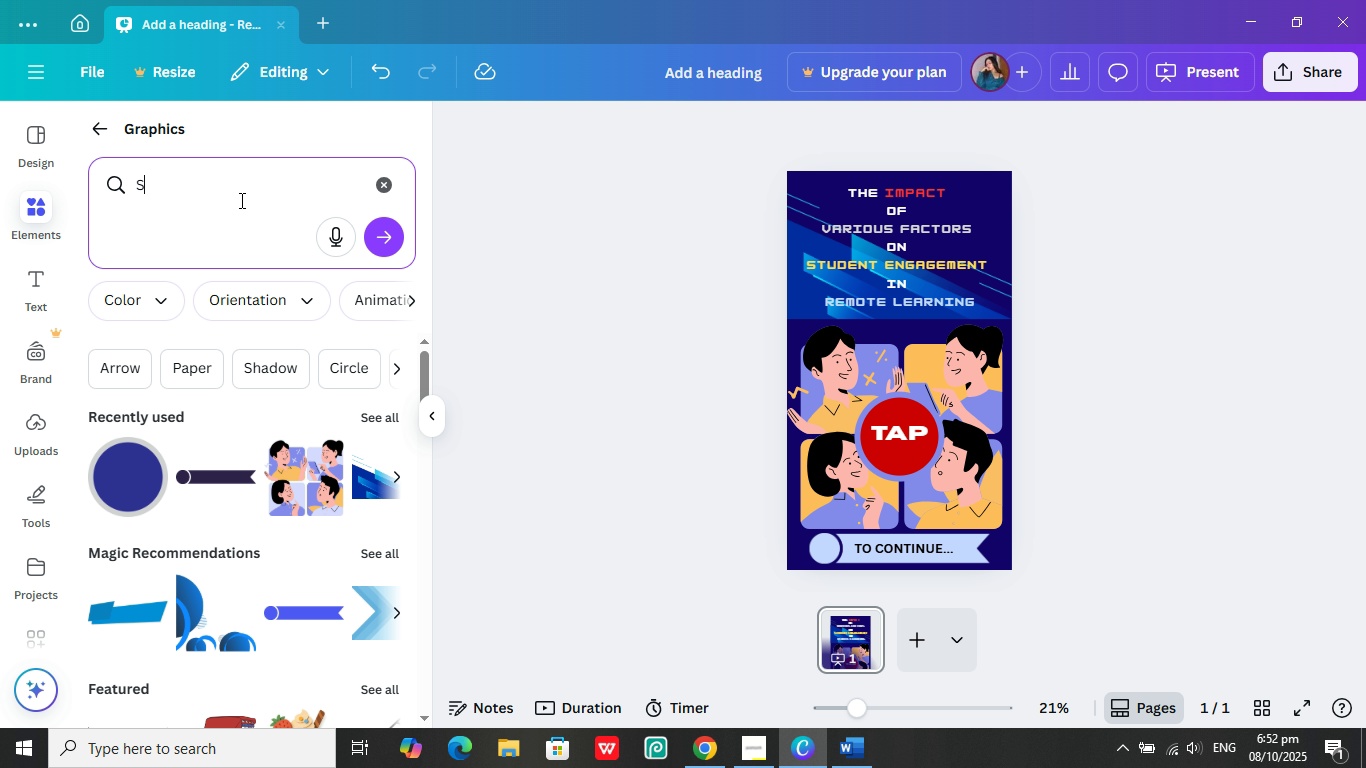 
type(SG)
key(Backspace)
type(HA)
 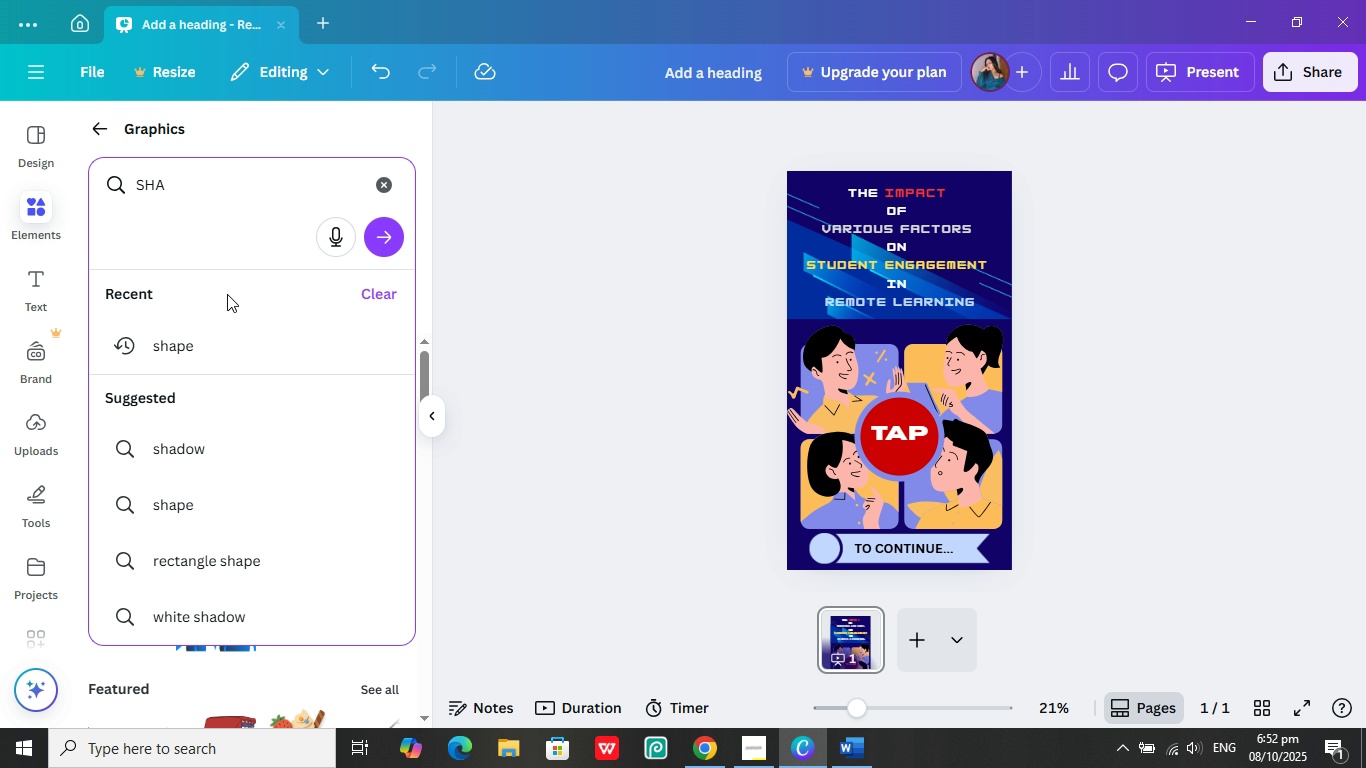 
left_click([219, 343])
 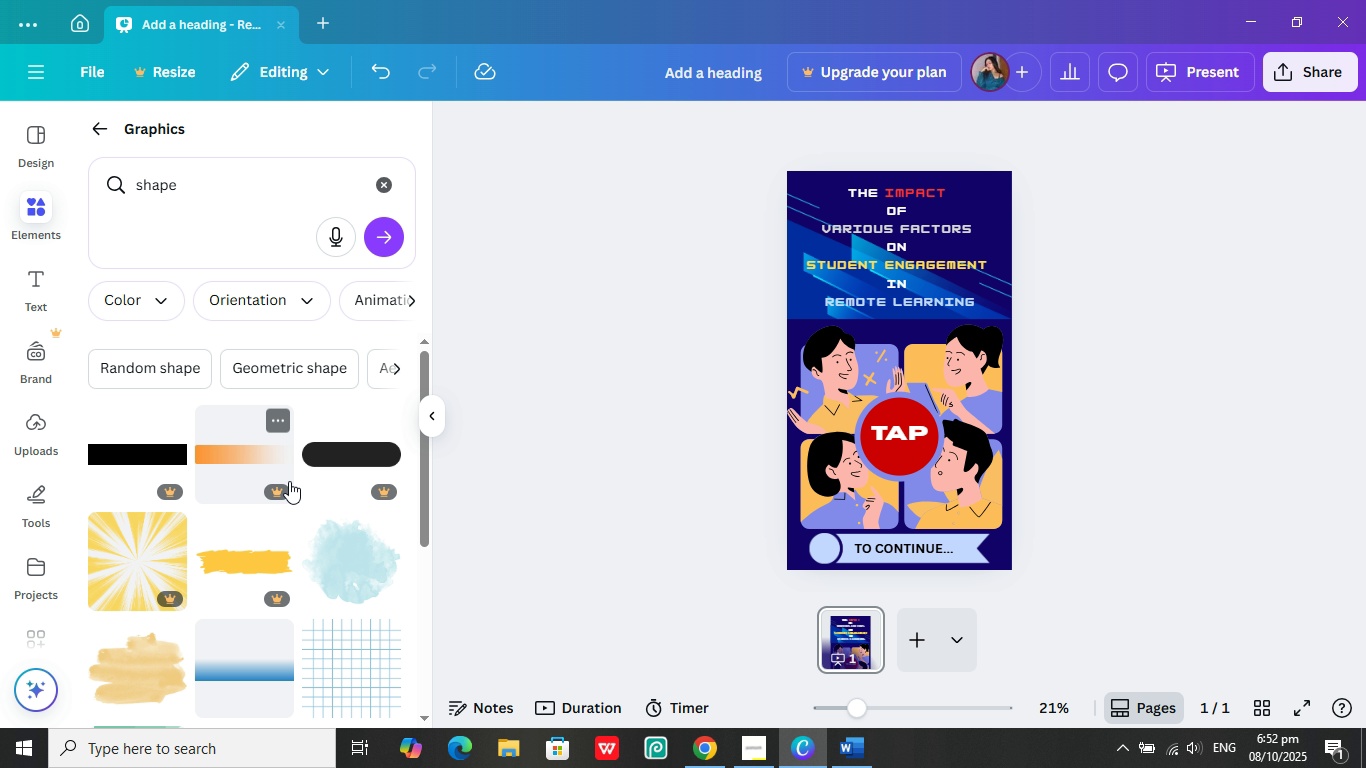 
scroll: coordinate [290, 480], scroll_direction: down, amount: 5.0
 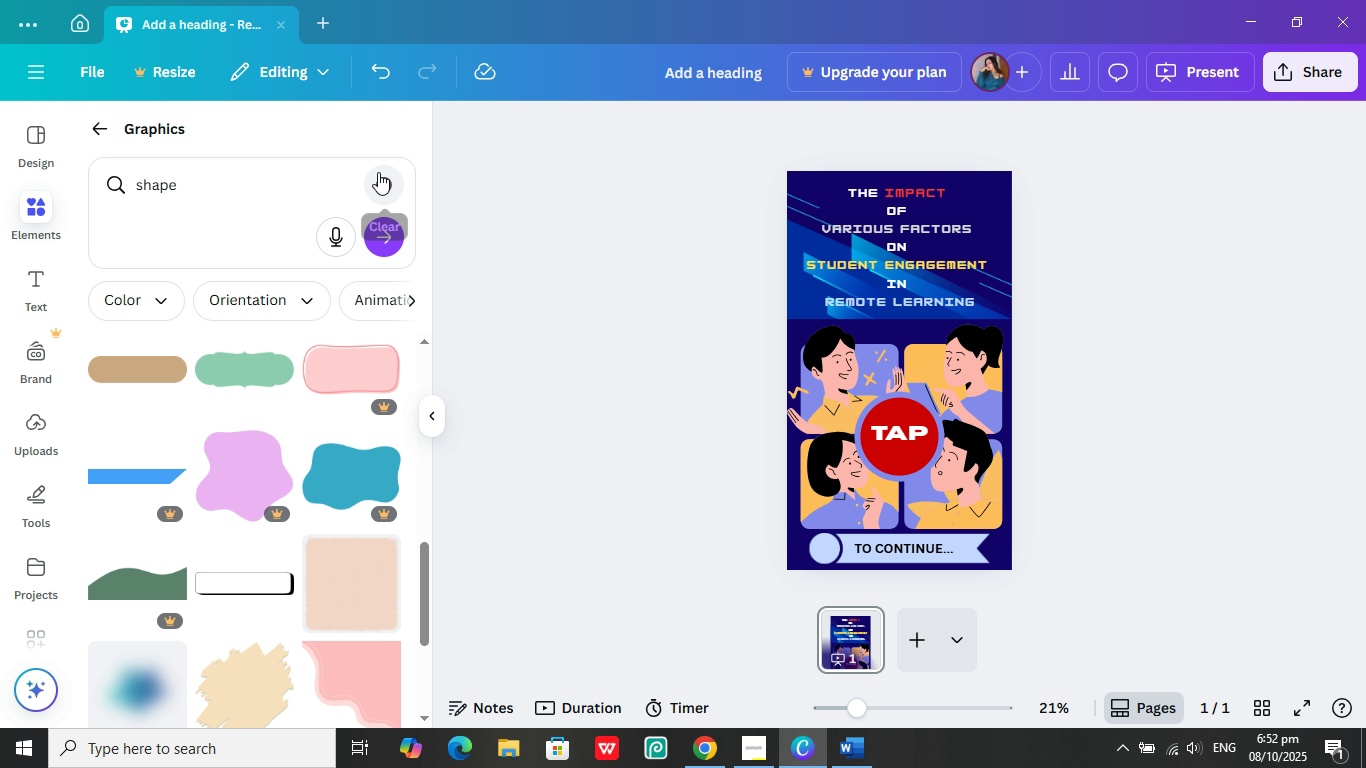 
left_click([386, 174])
 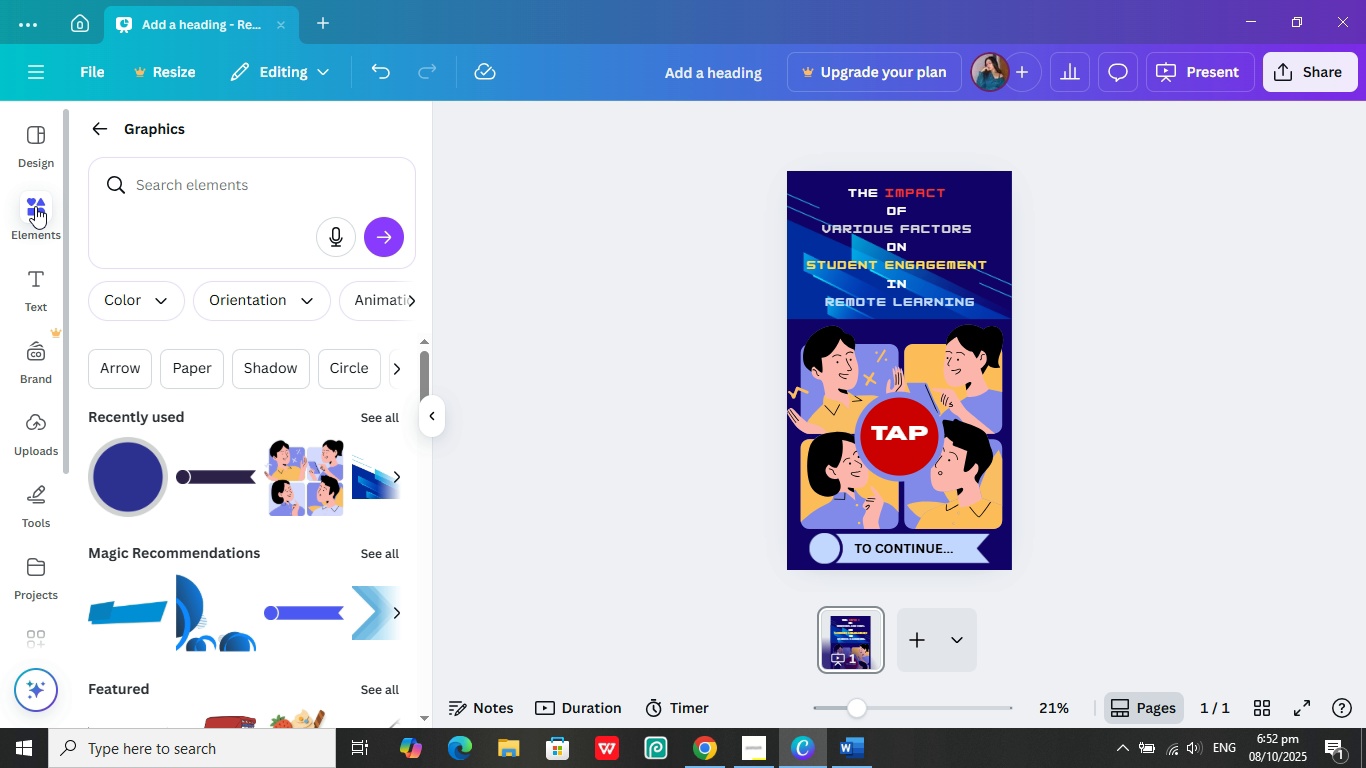 
left_click([37, 202])
 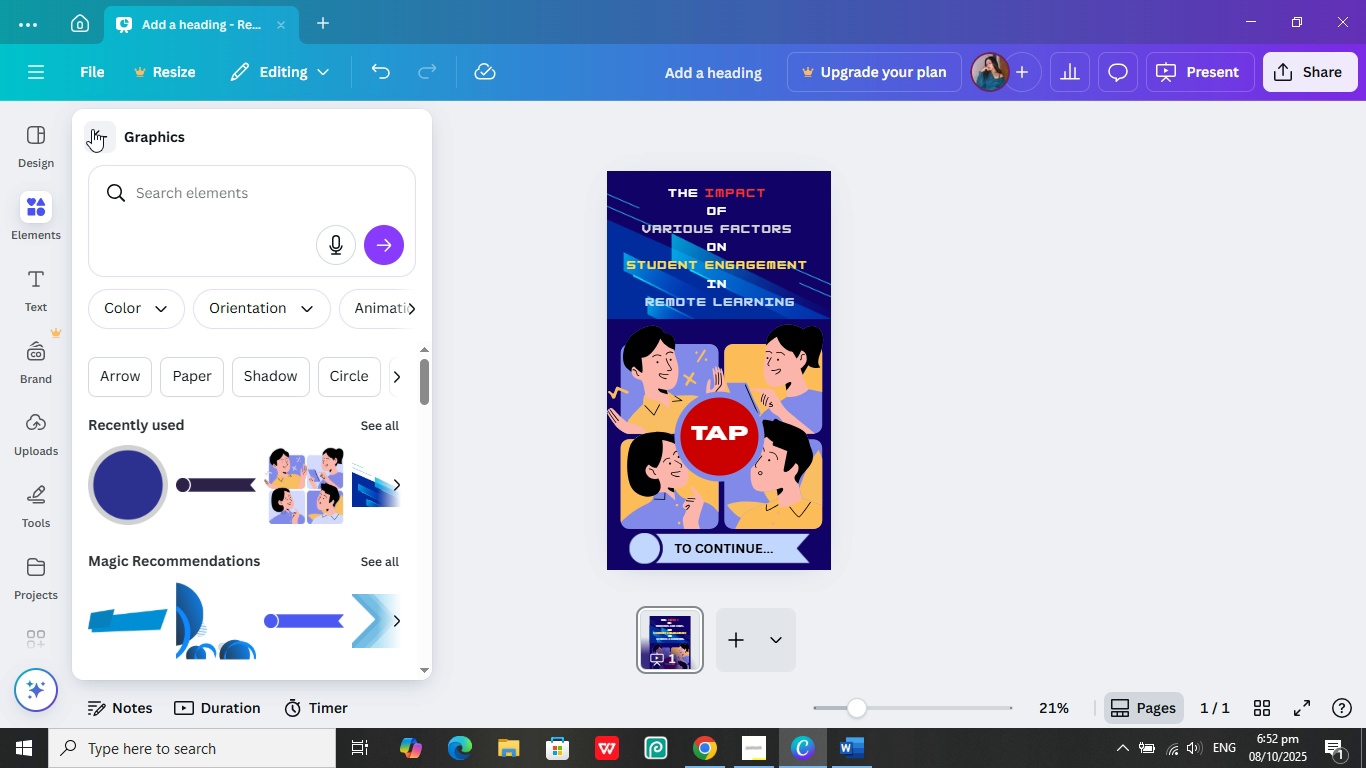 
left_click([92, 129])
 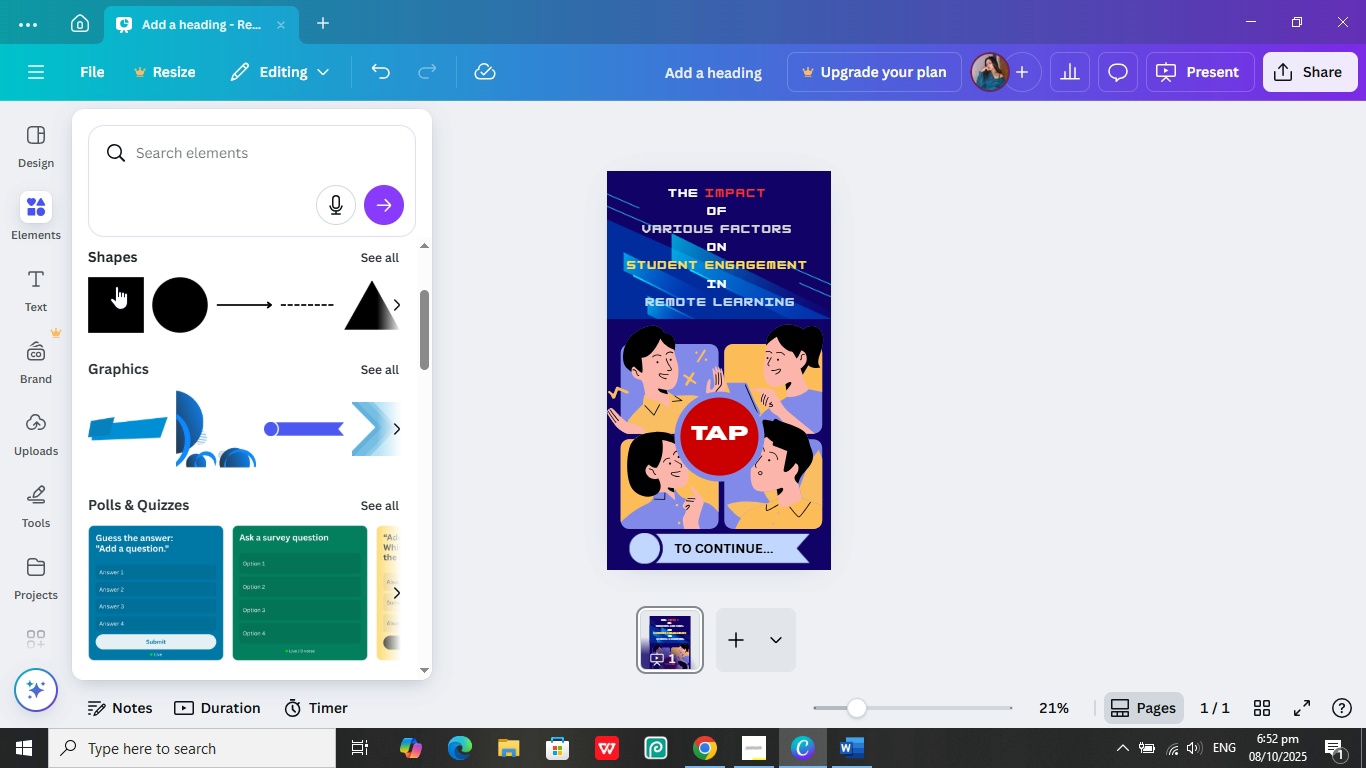 
left_click([102, 300])
 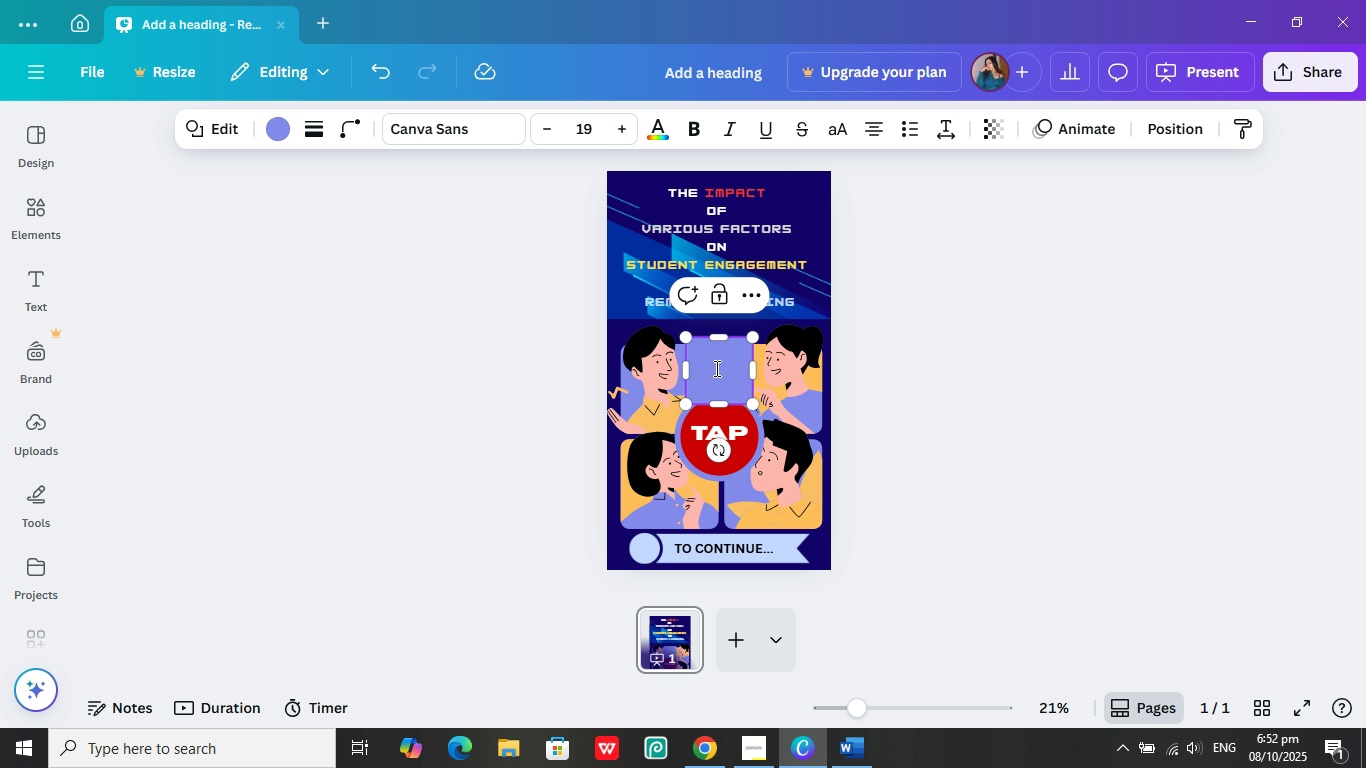 
left_click_drag(start_coordinate=[725, 351], to_coordinate=[735, 427])
 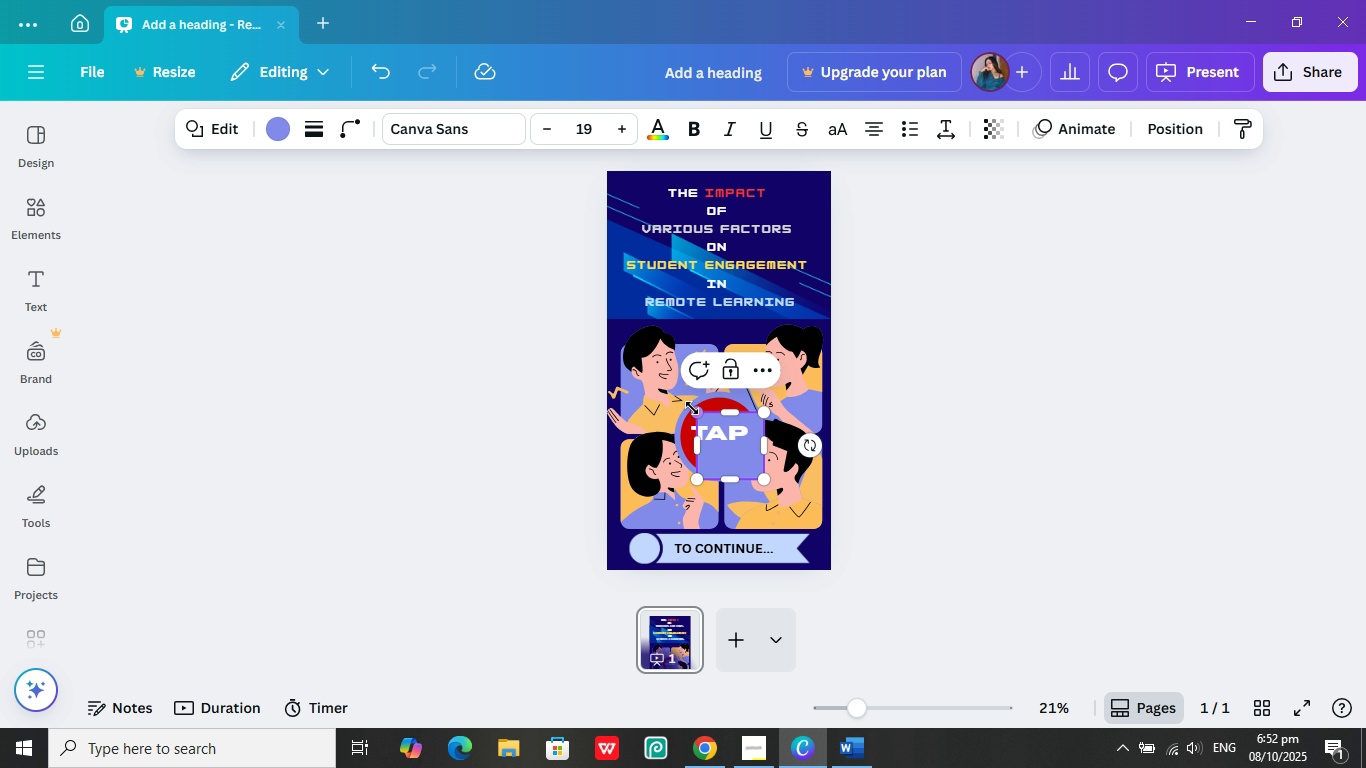 
left_click_drag(start_coordinate=[692, 408], to_coordinate=[639, 378])
 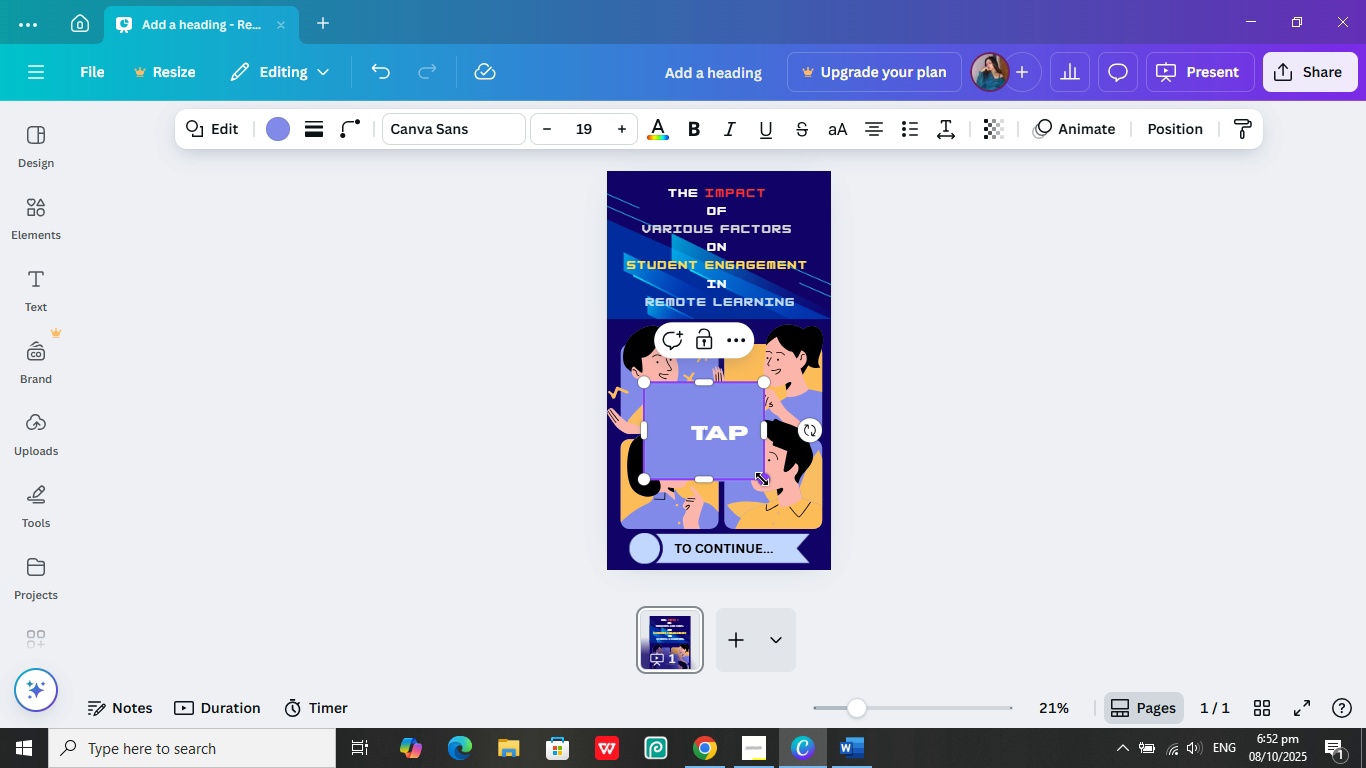 
left_click_drag(start_coordinate=[763, 480], to_coordinate=[790, 498])
 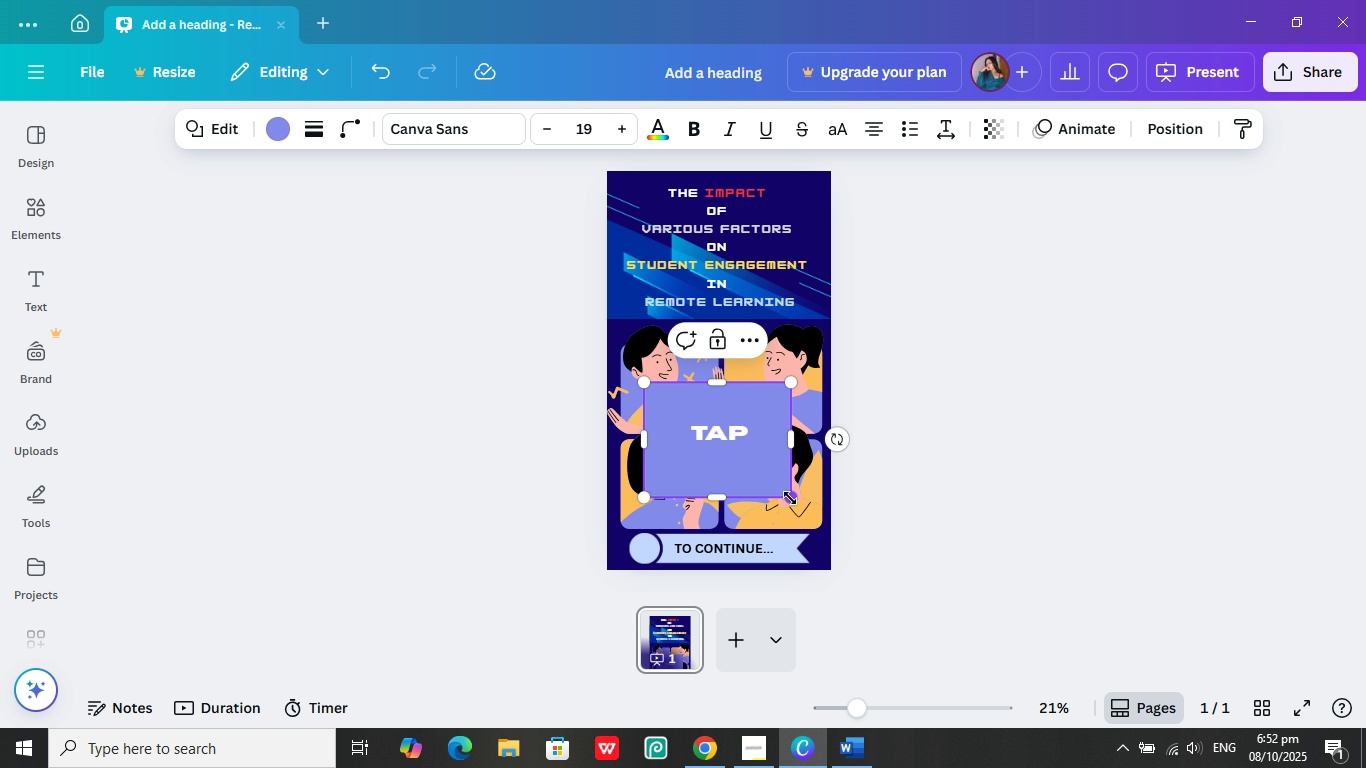 
double_click([790, 498])
 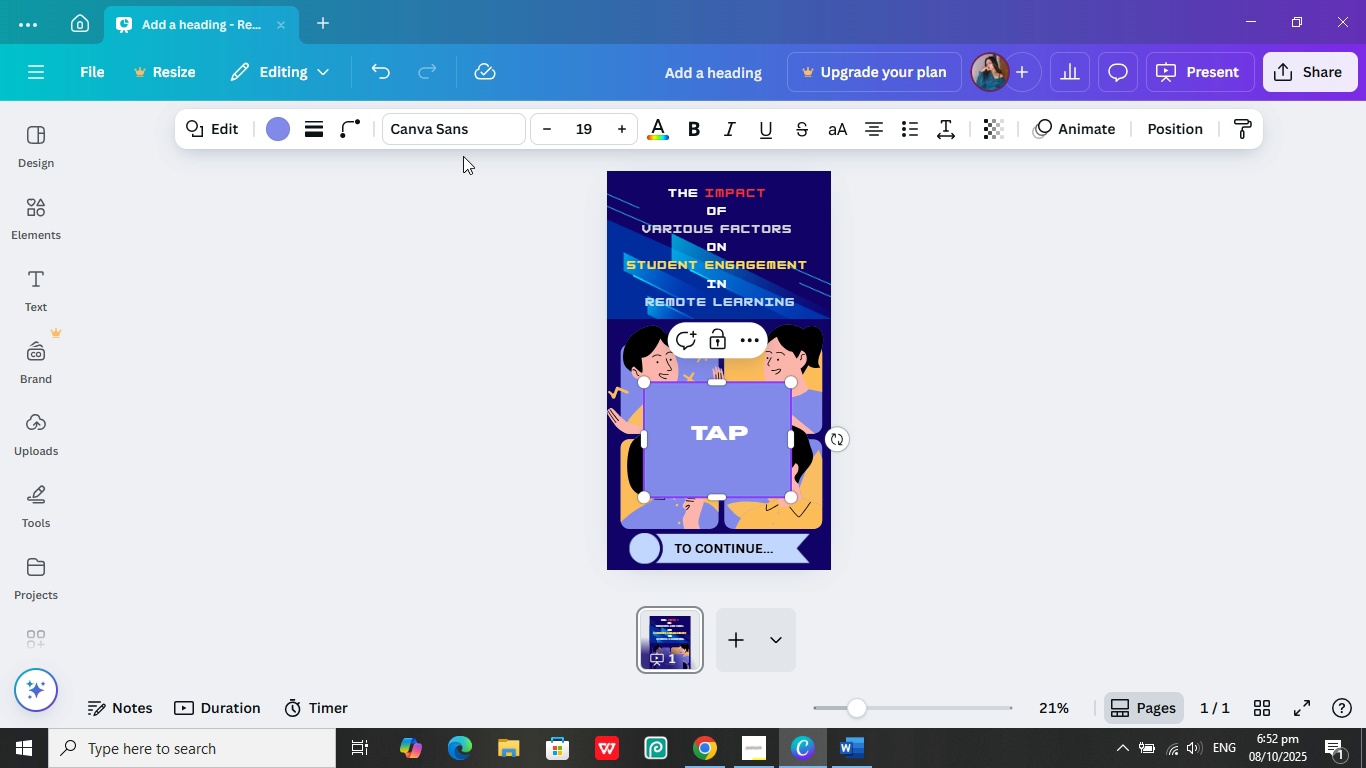 
left_click([278, 116])
 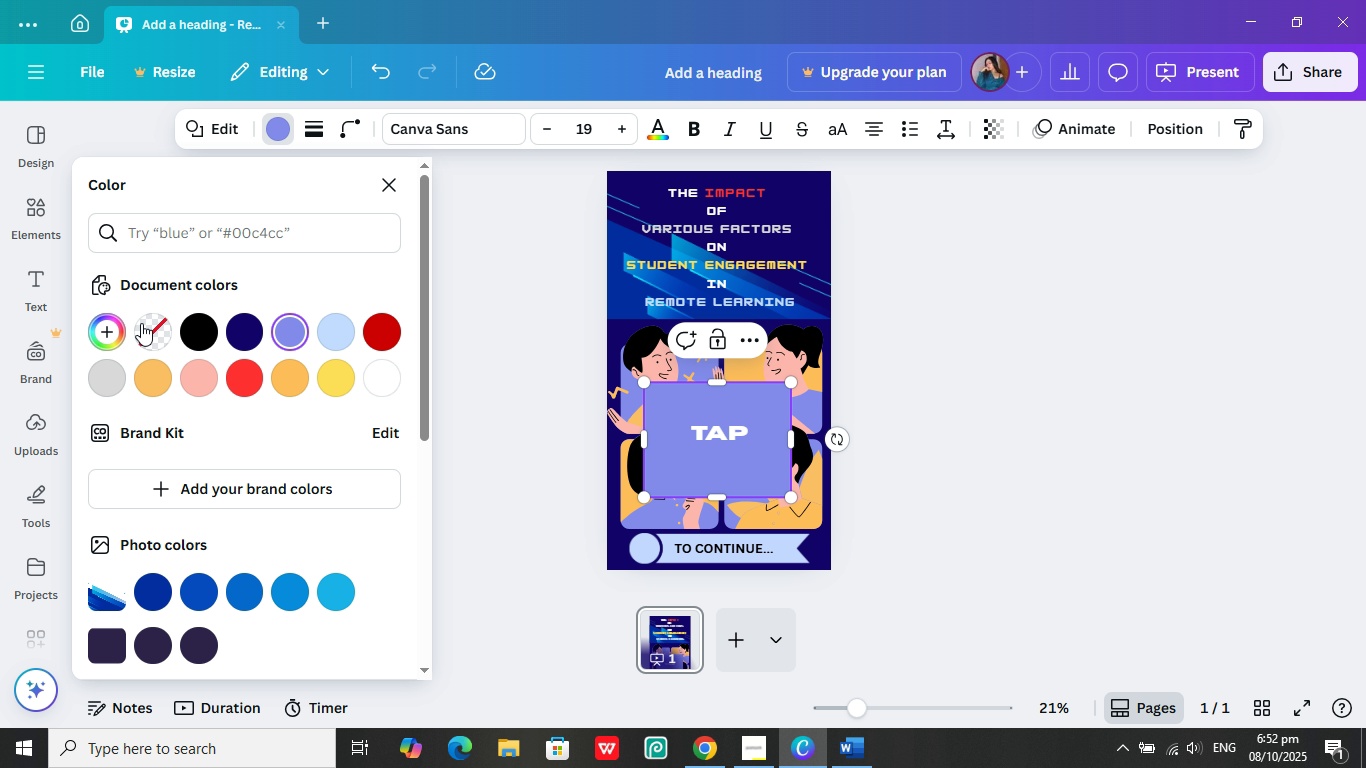 
double_click([143, 323])
 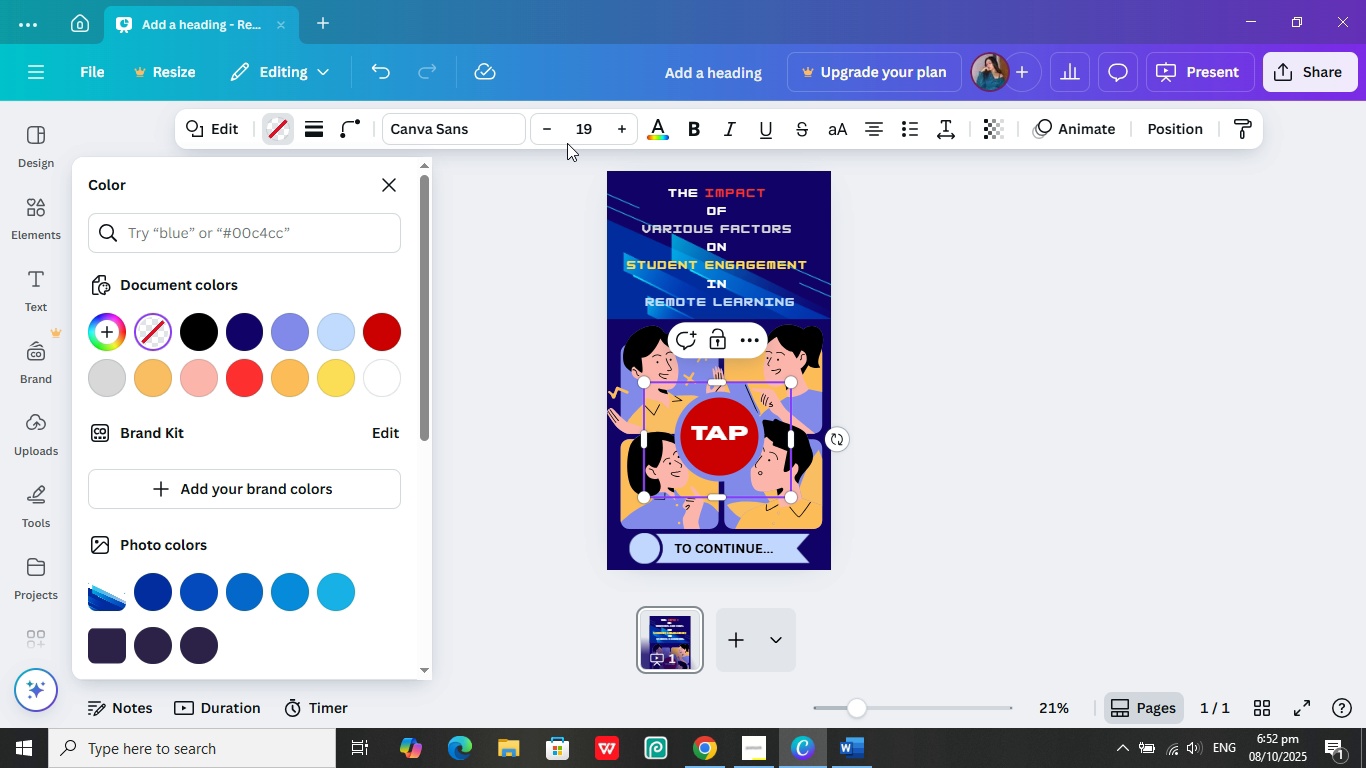 
left_click([1168, 125])
 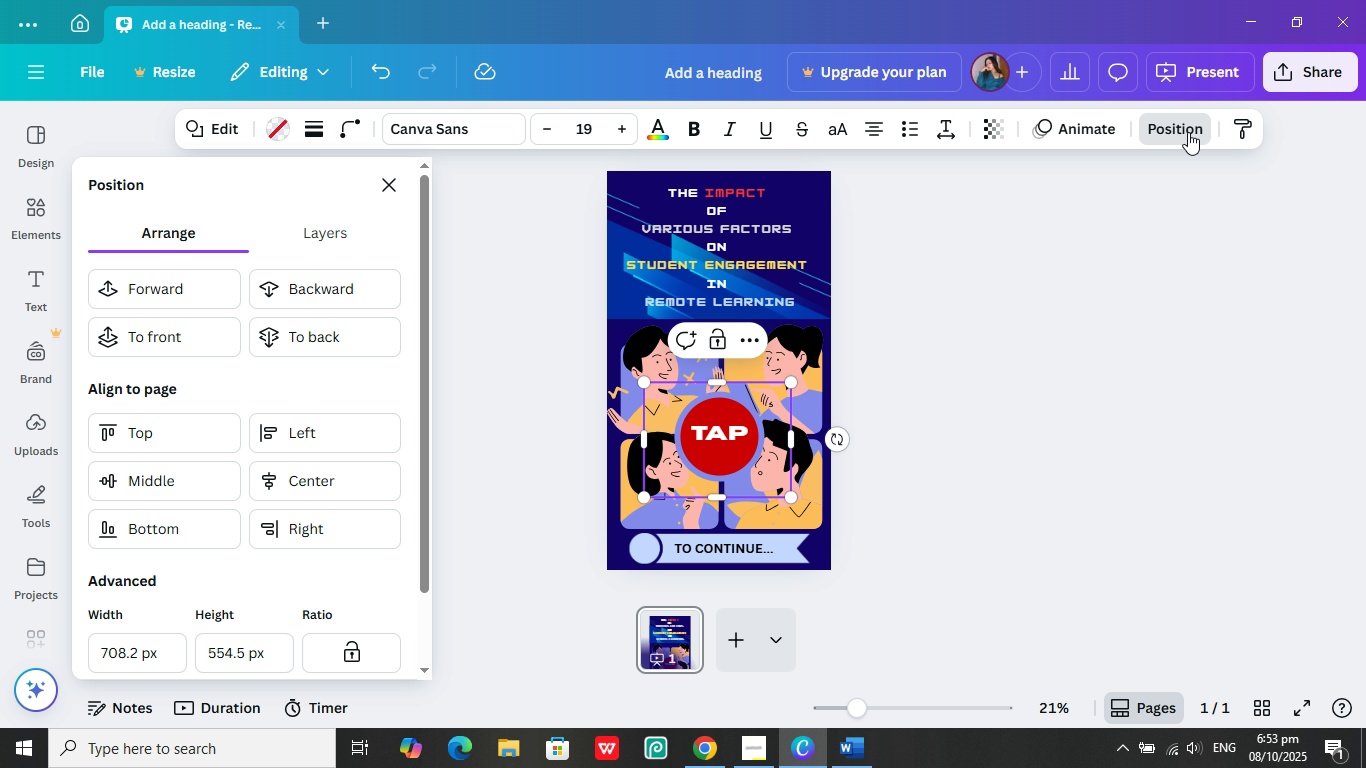 
left_click([1188, 132])
 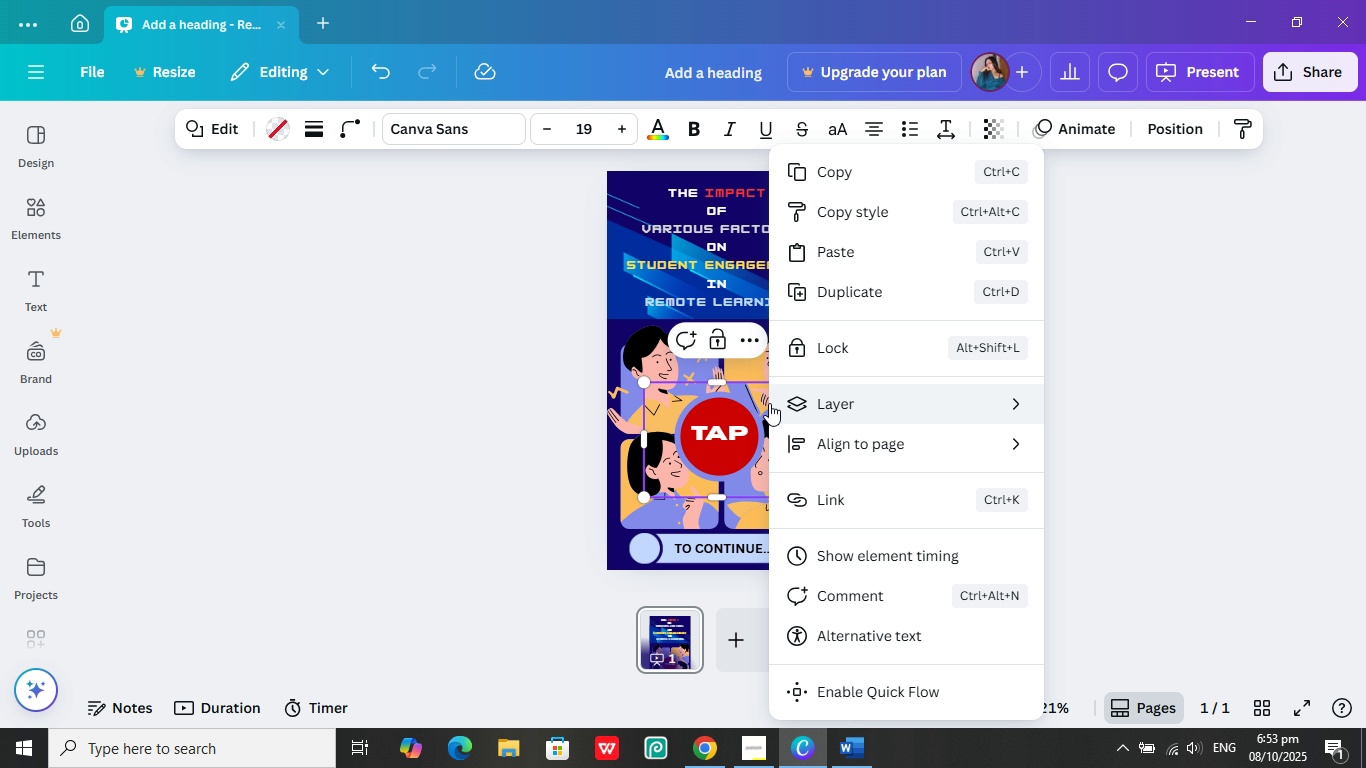 
left_click([815, 395])
 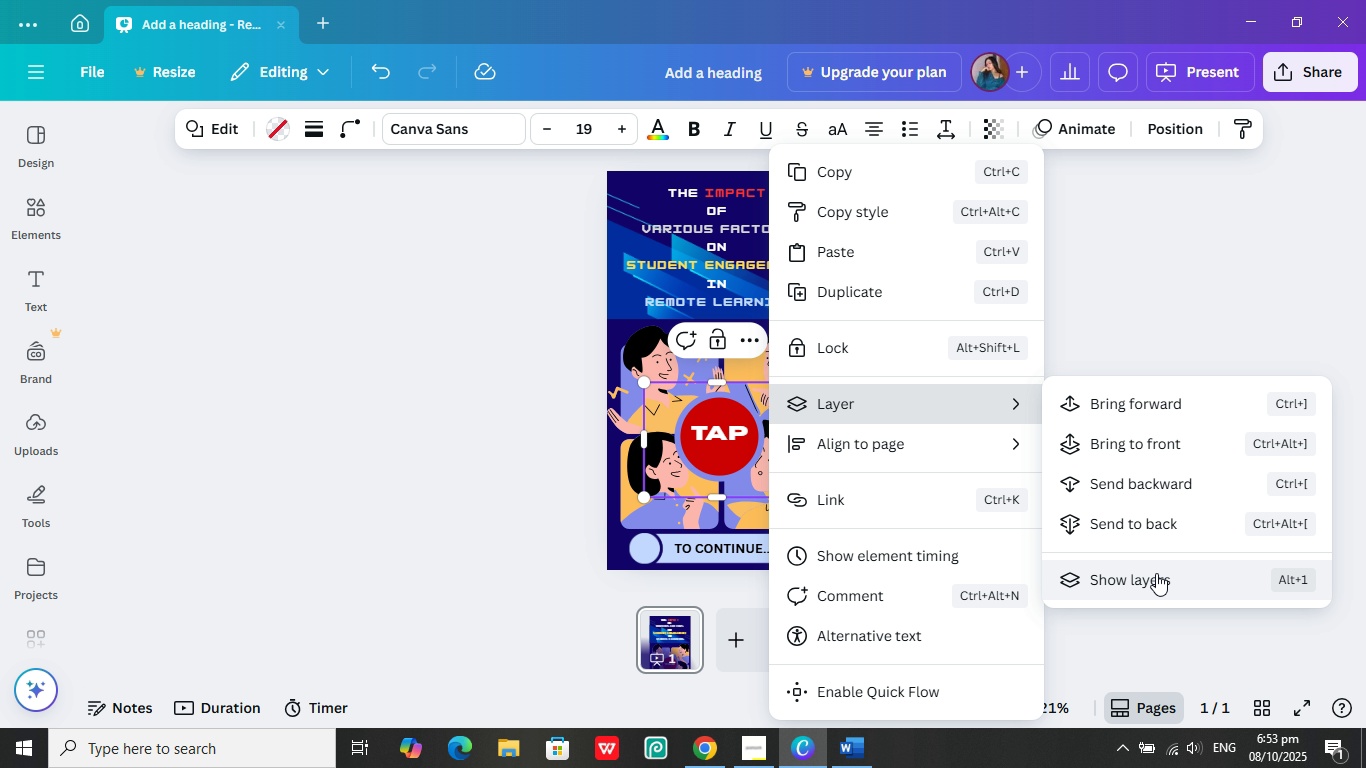 
left_click([1155, 574])
 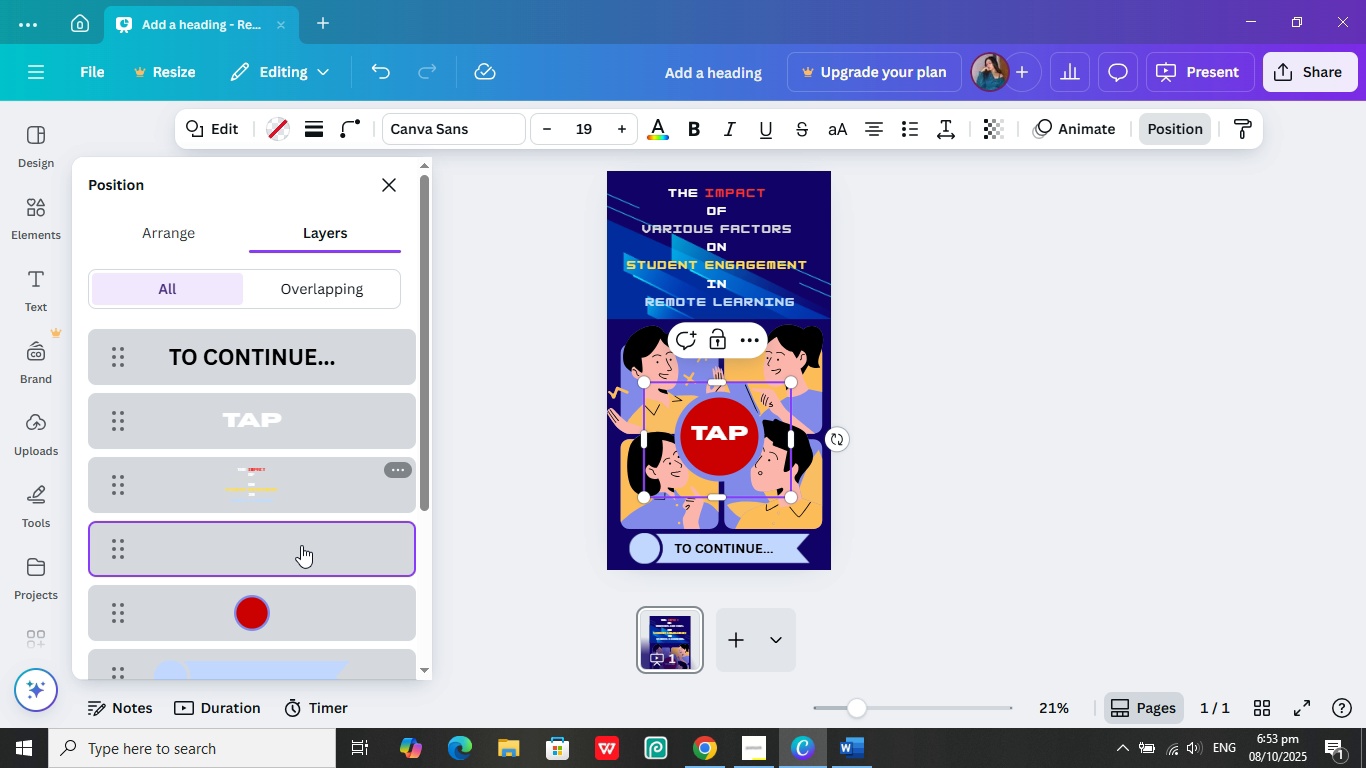 
left_click_drag(start_coordinate=[301, 550], to_coordinate=[322, 345])
 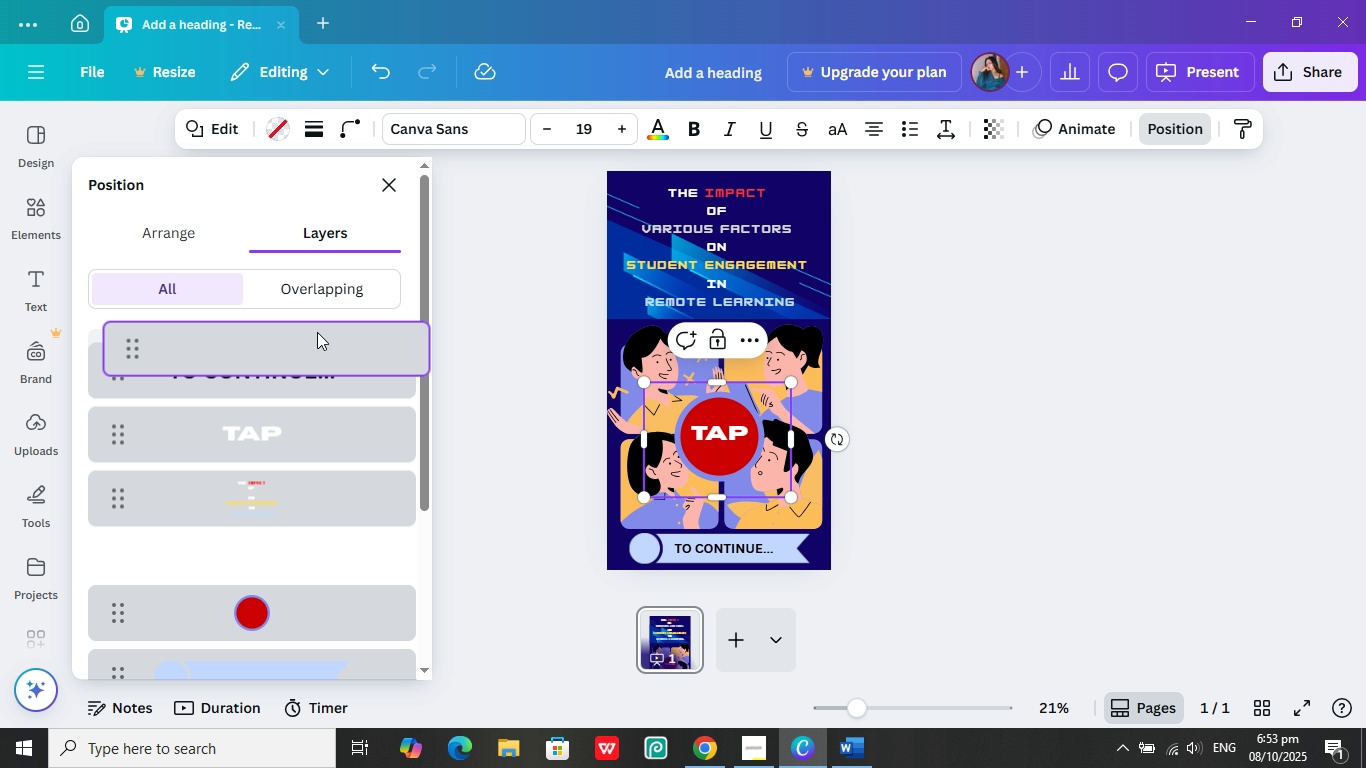 
left_click_drag(start_coordinate=[319, 336], to_coordinate=[315, 329])
 